 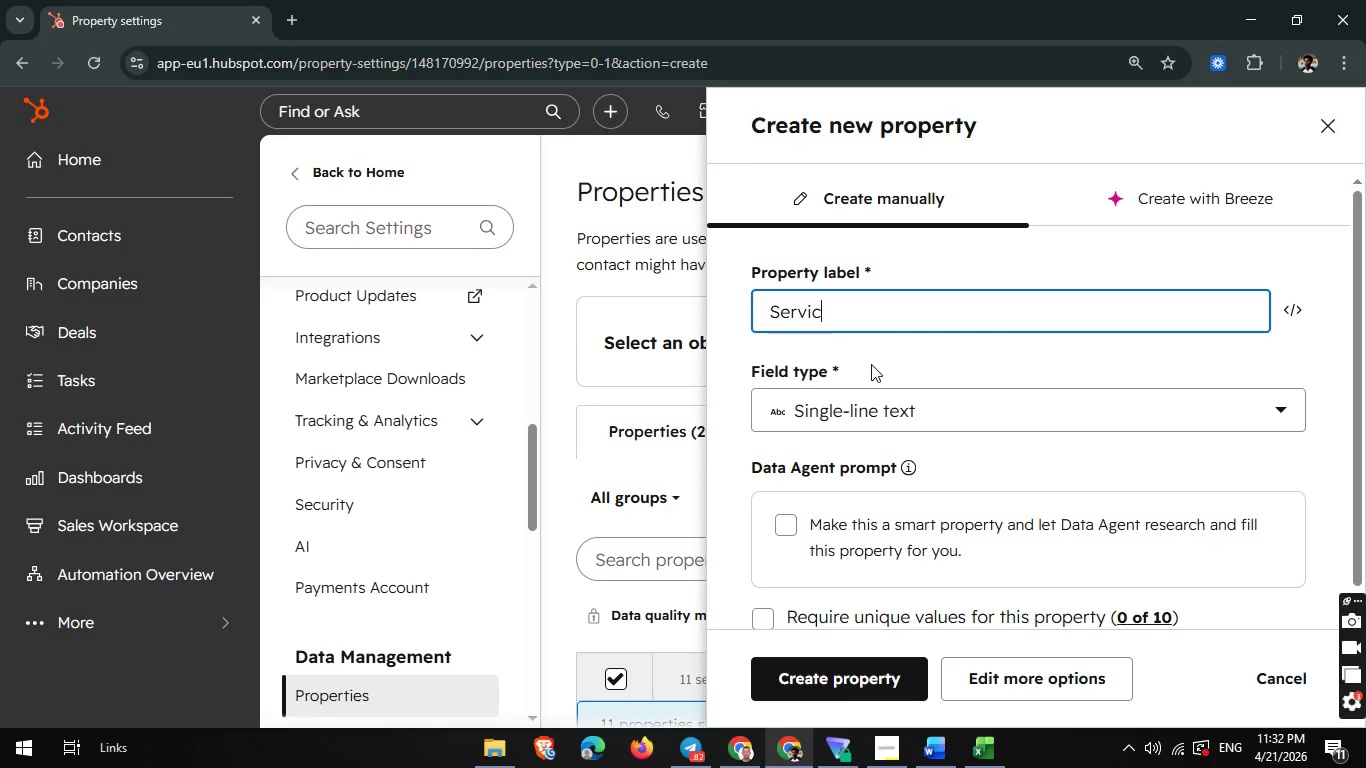 
key(Backspace)
 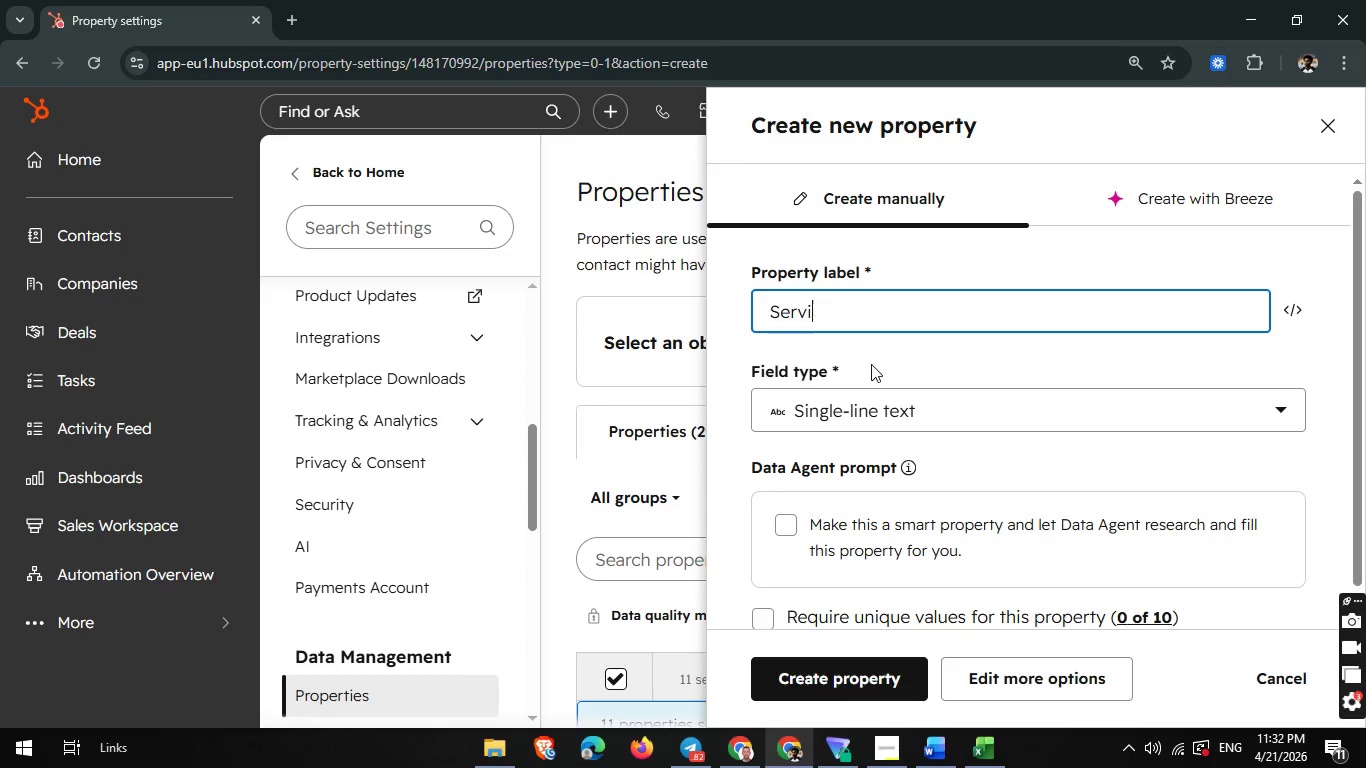 
key(Backspace)
 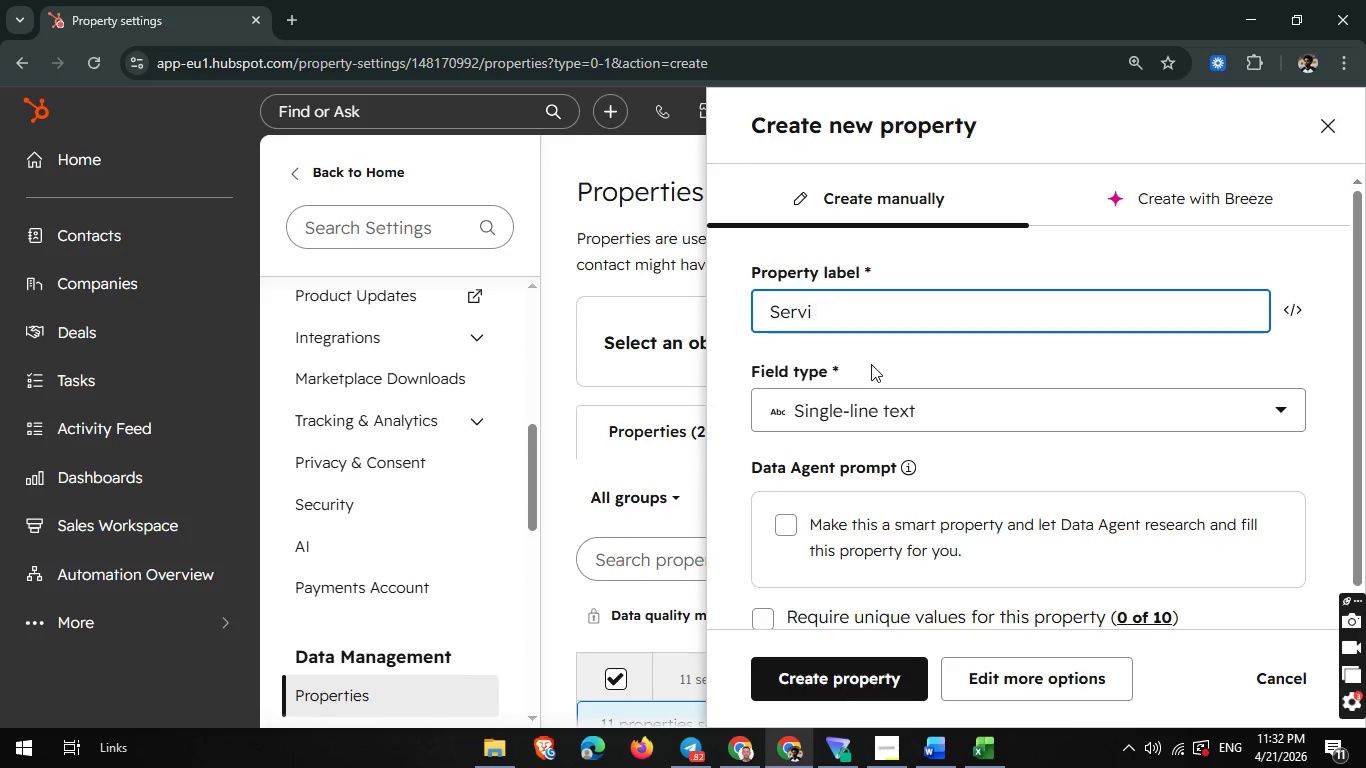 
key(Backspace)
 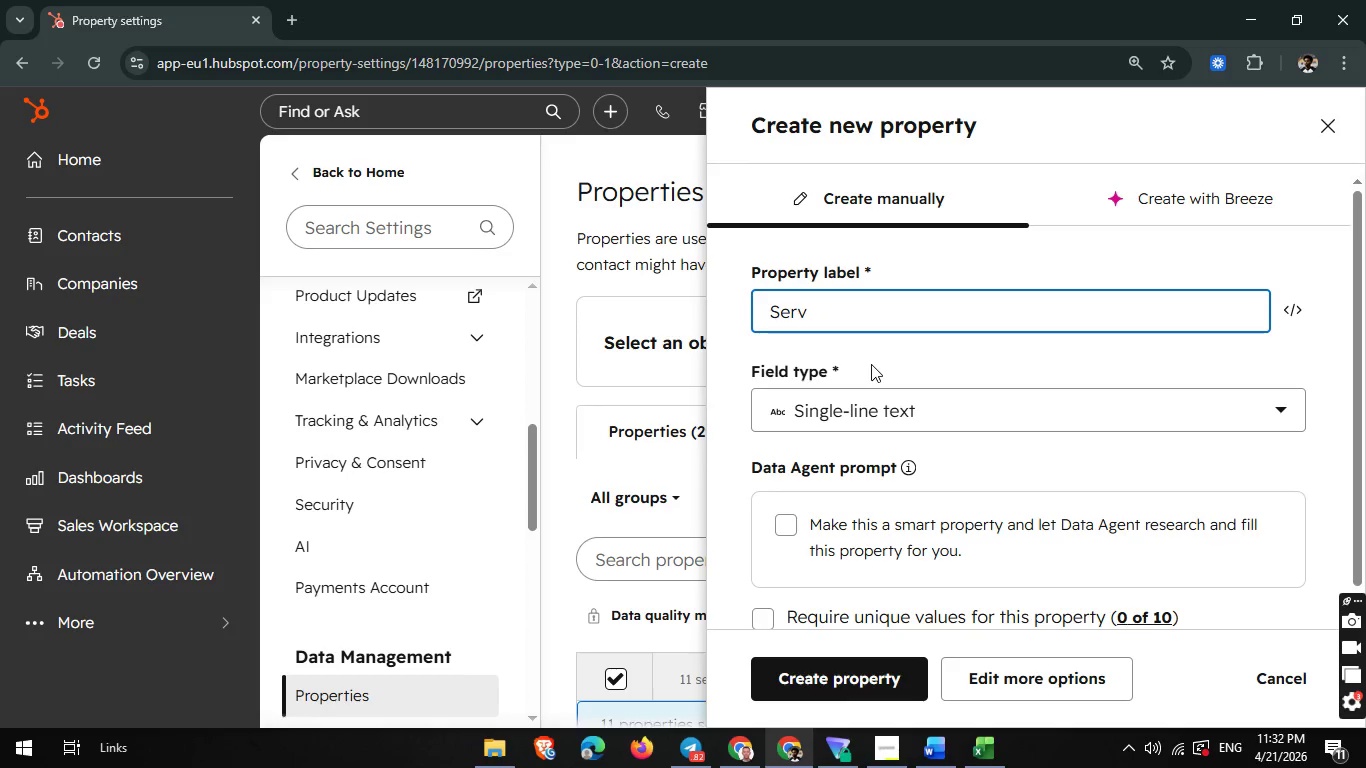 
key(Backspace)
 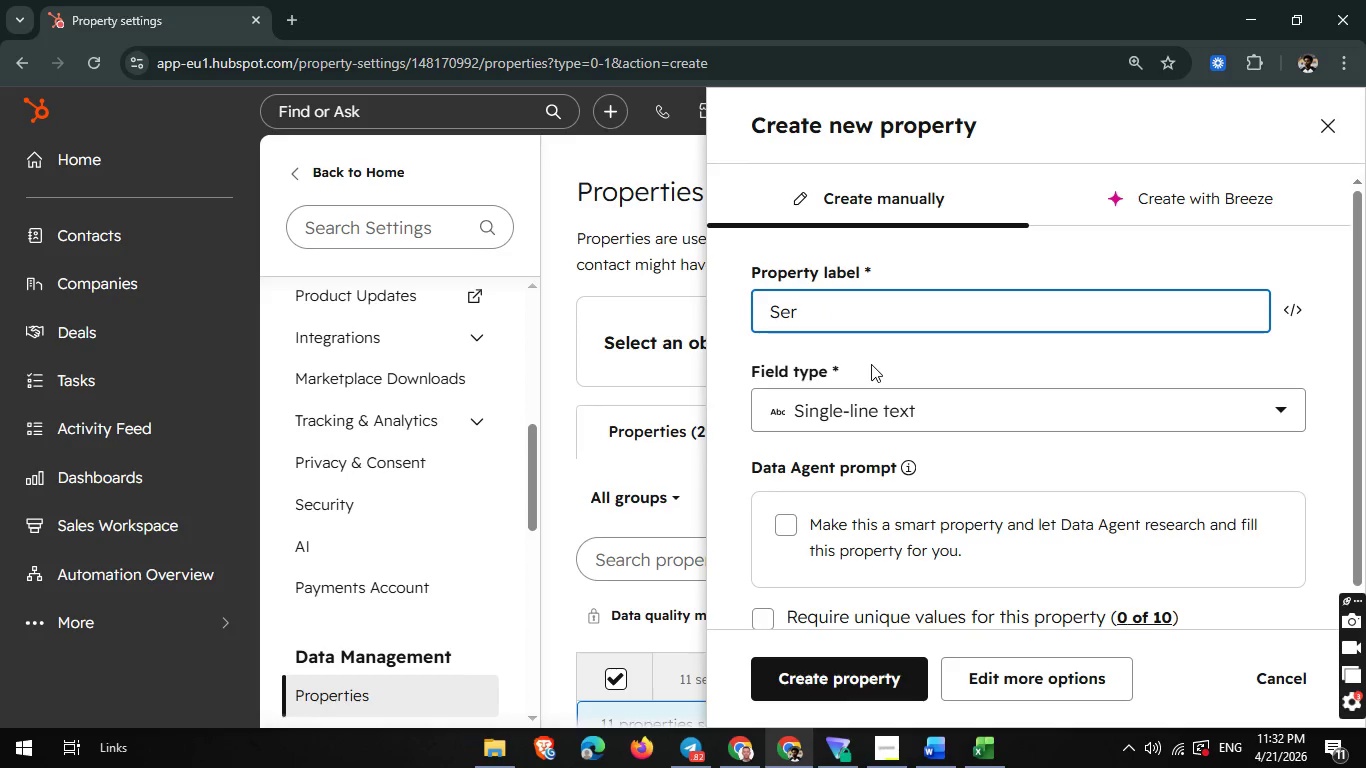 
key(Backspace)
 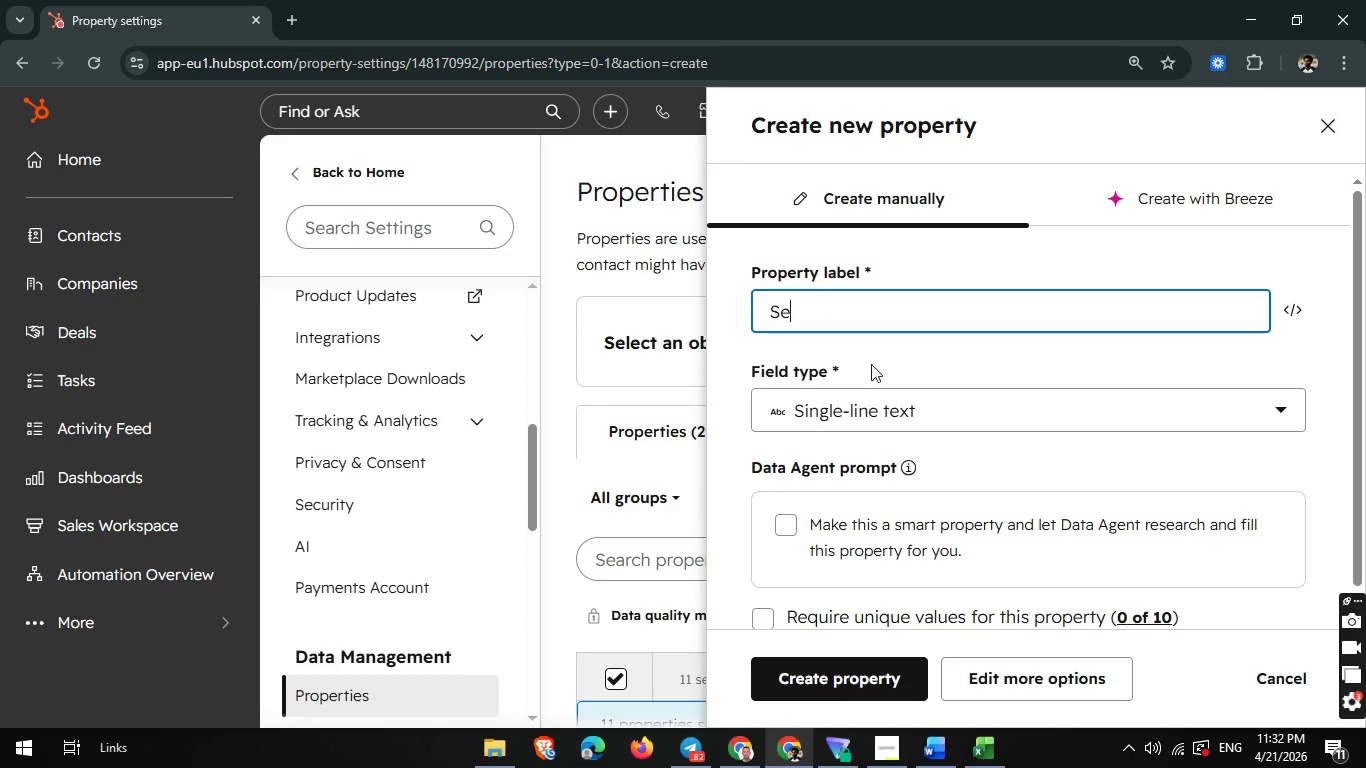 
key(Backspace)
 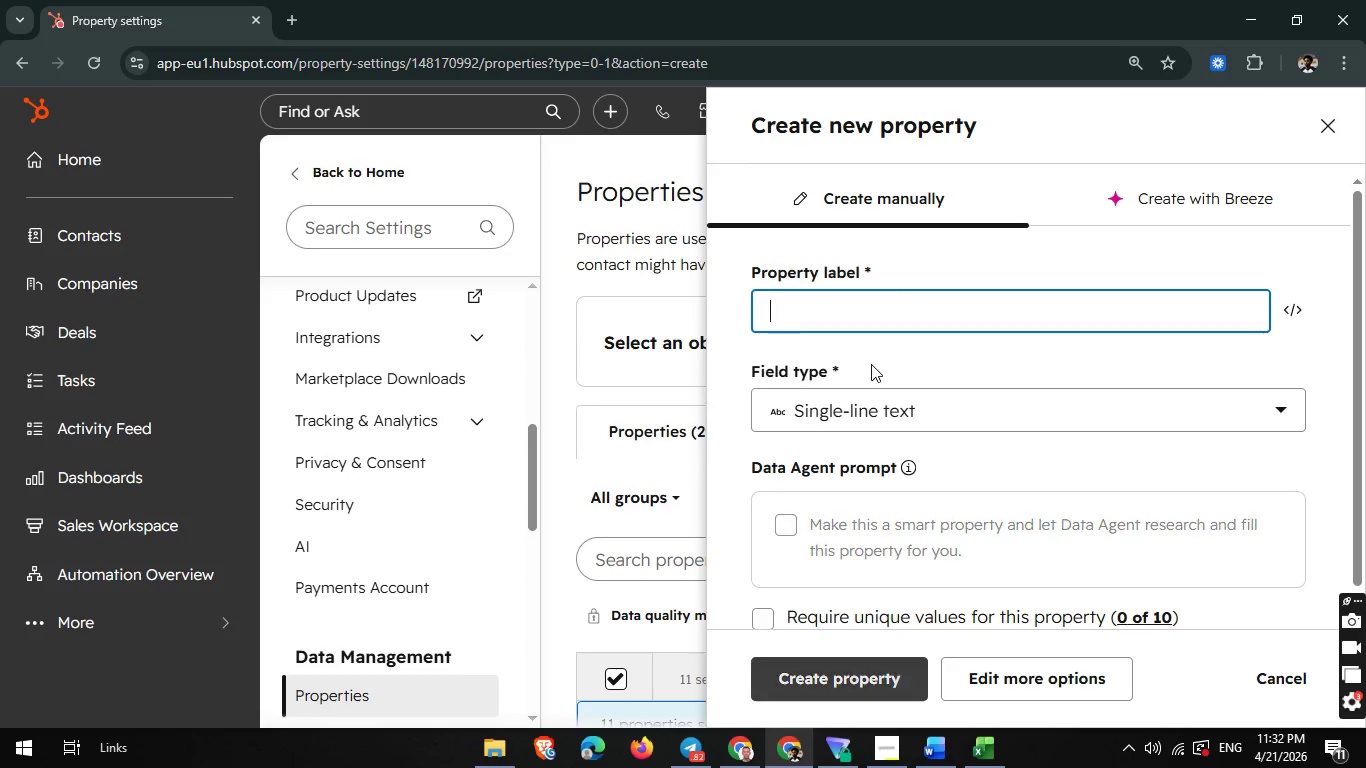 
key(Backspace)
 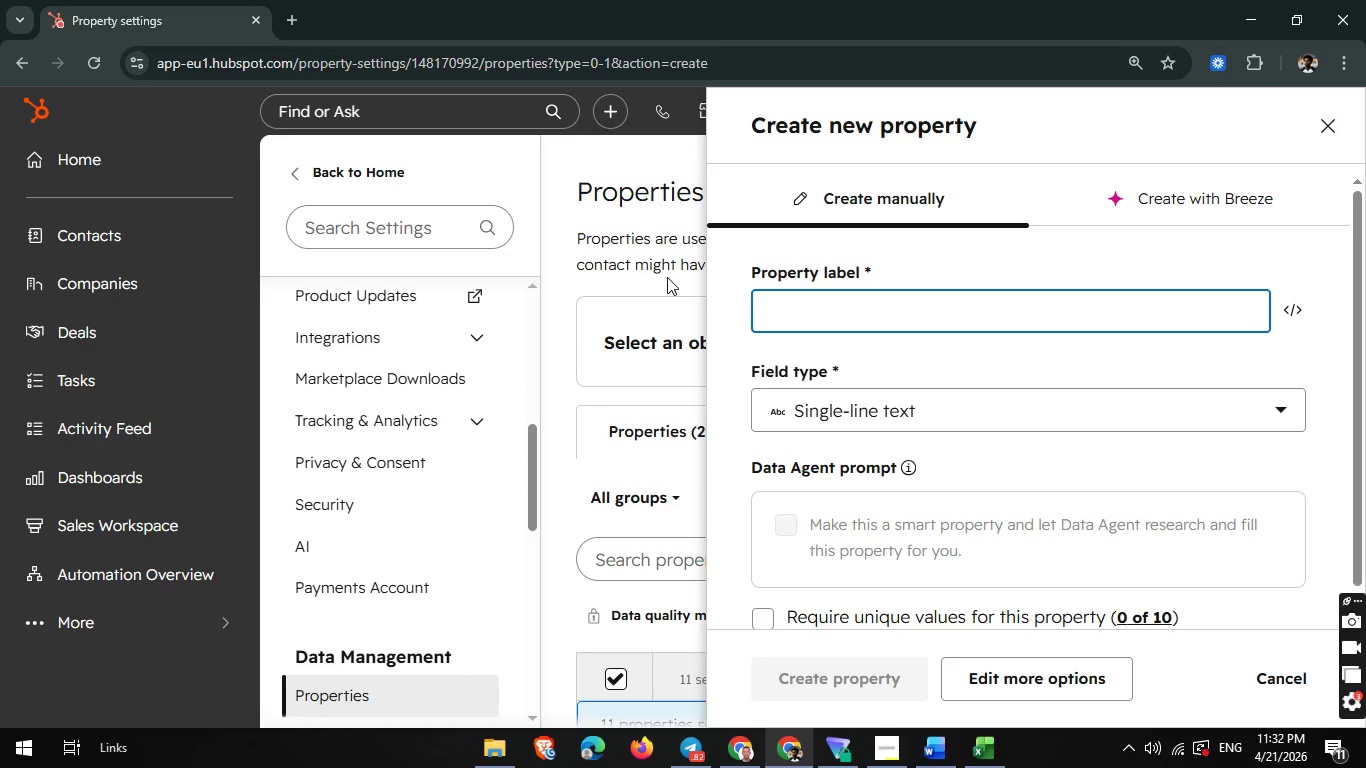 
left_click([663, 274])
 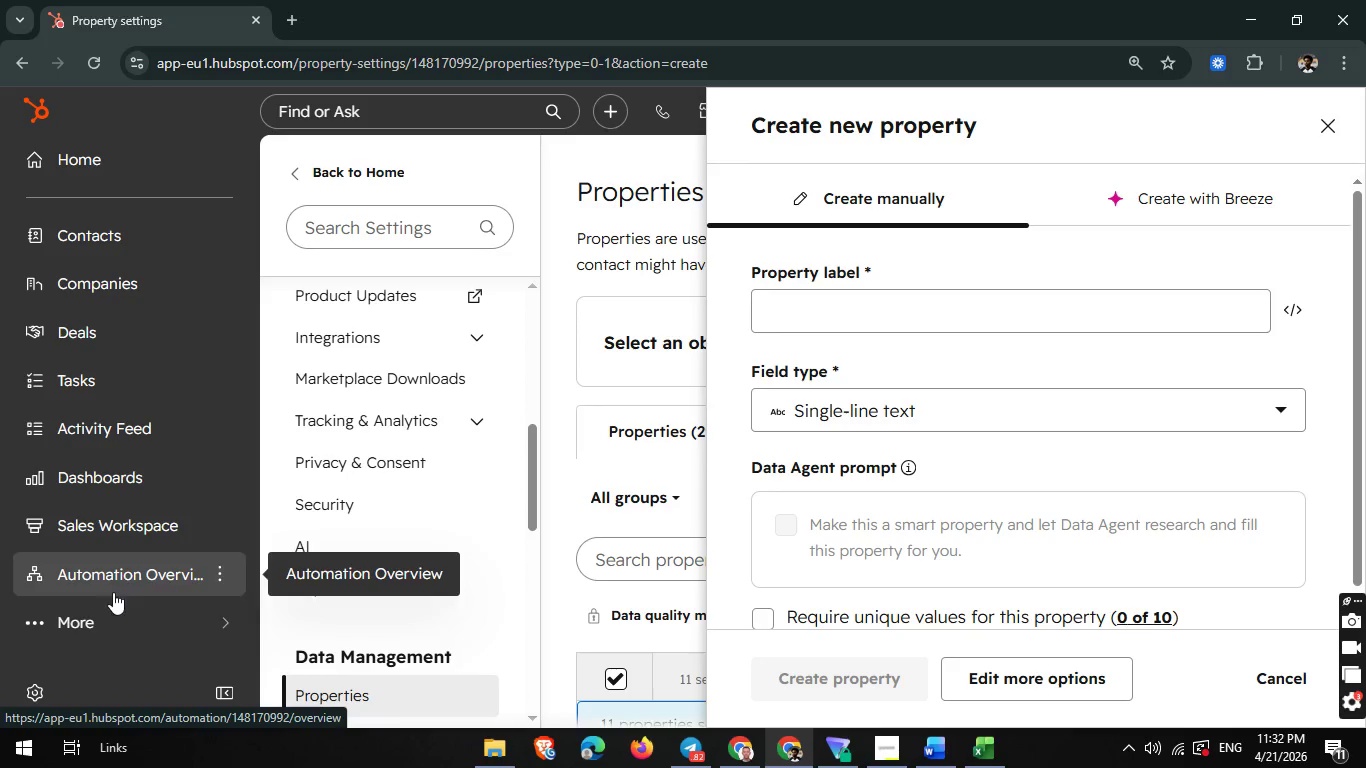 
left_click([105, 618])
 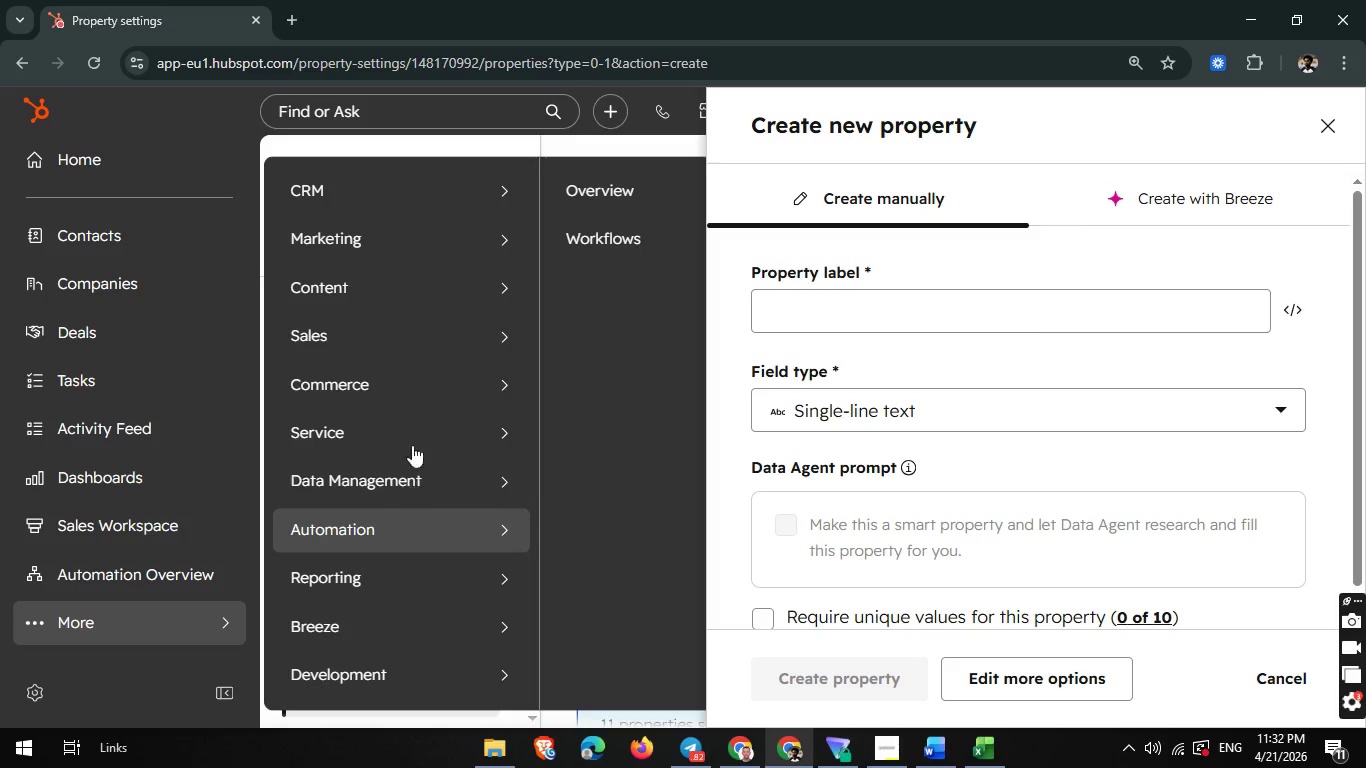 
wait(6.86)
 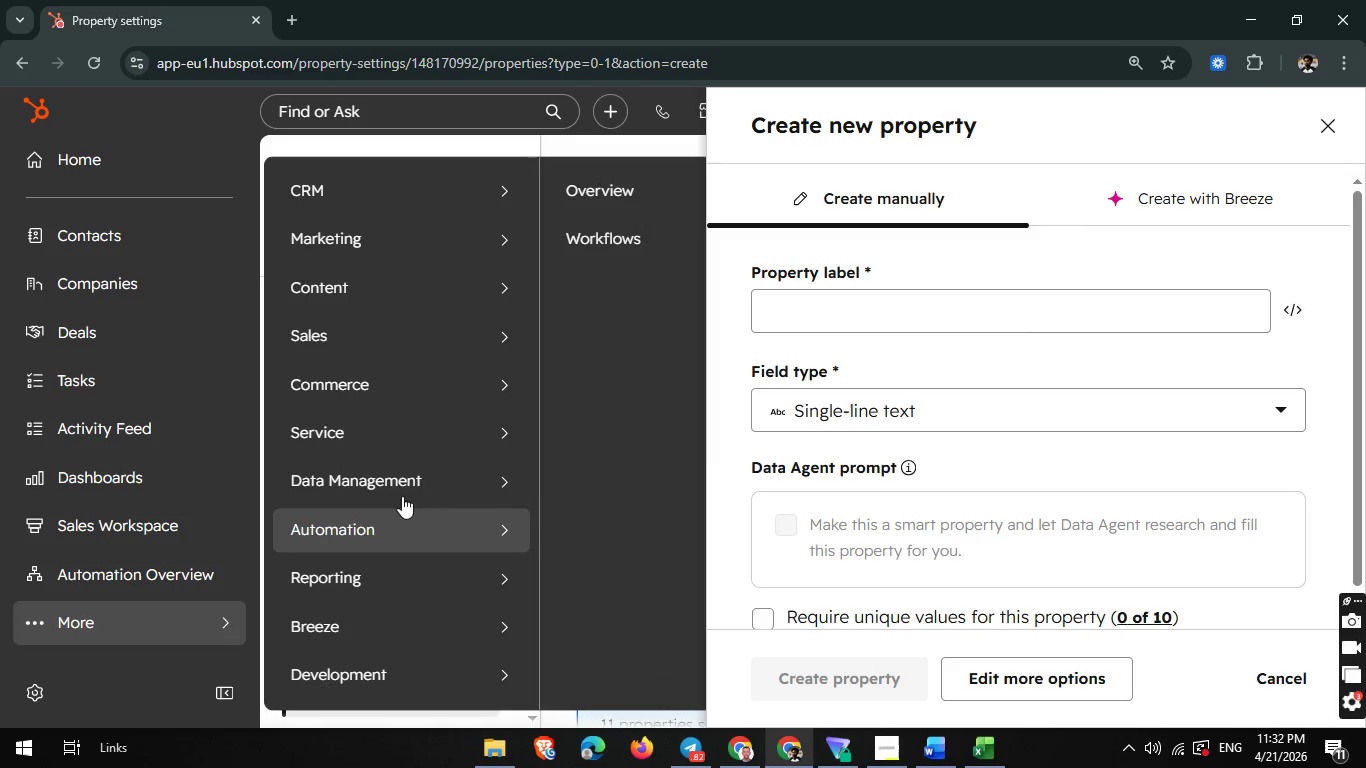 
mouse_move([458, 271])
 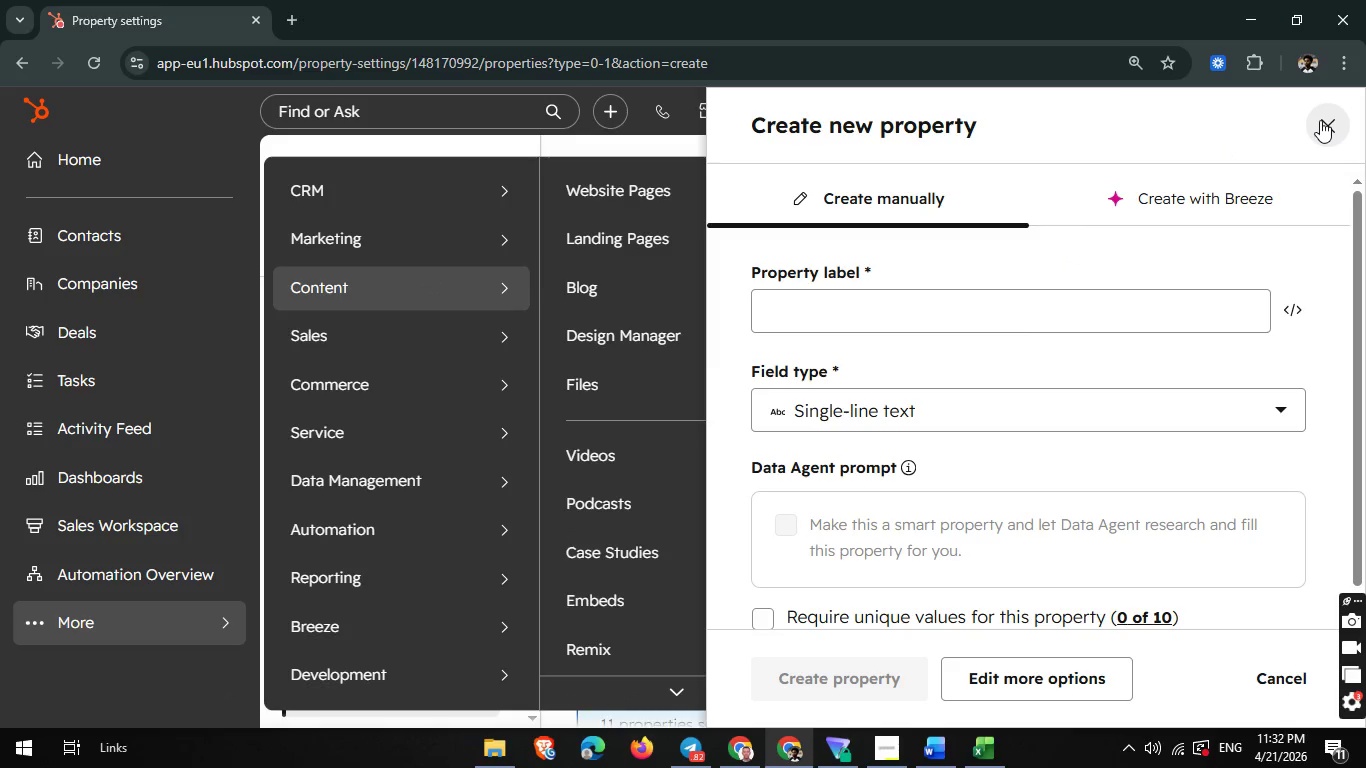 
left_click([1320, 120])
 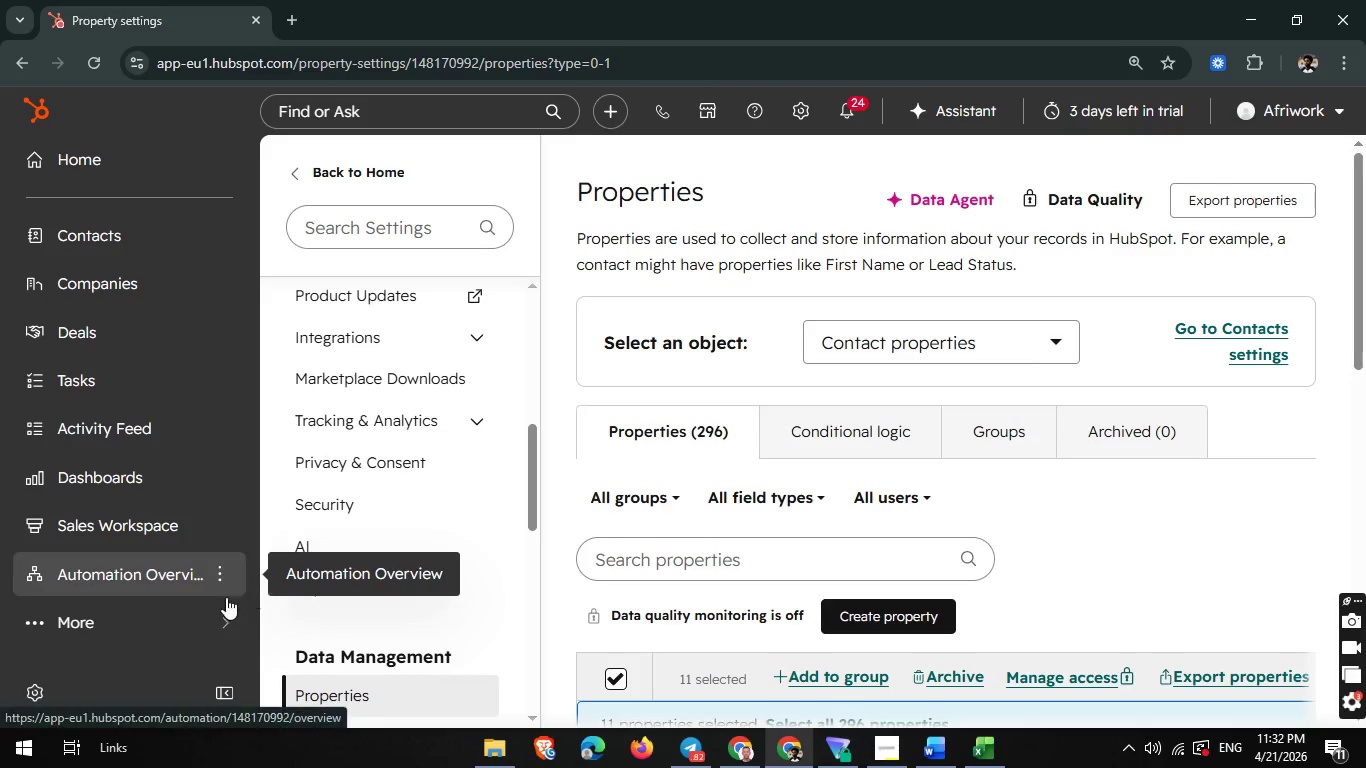 
left_click([164, 638])
 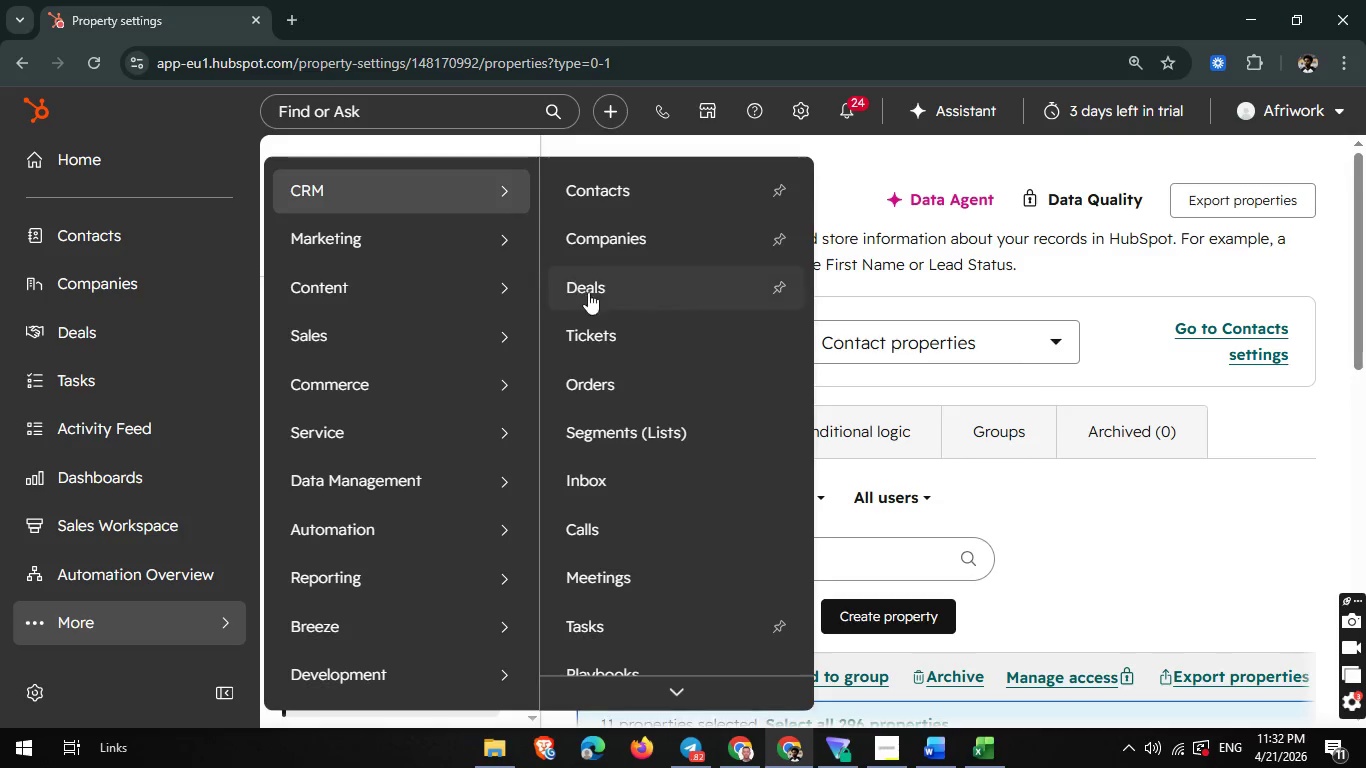 
left_click([578, 427])
 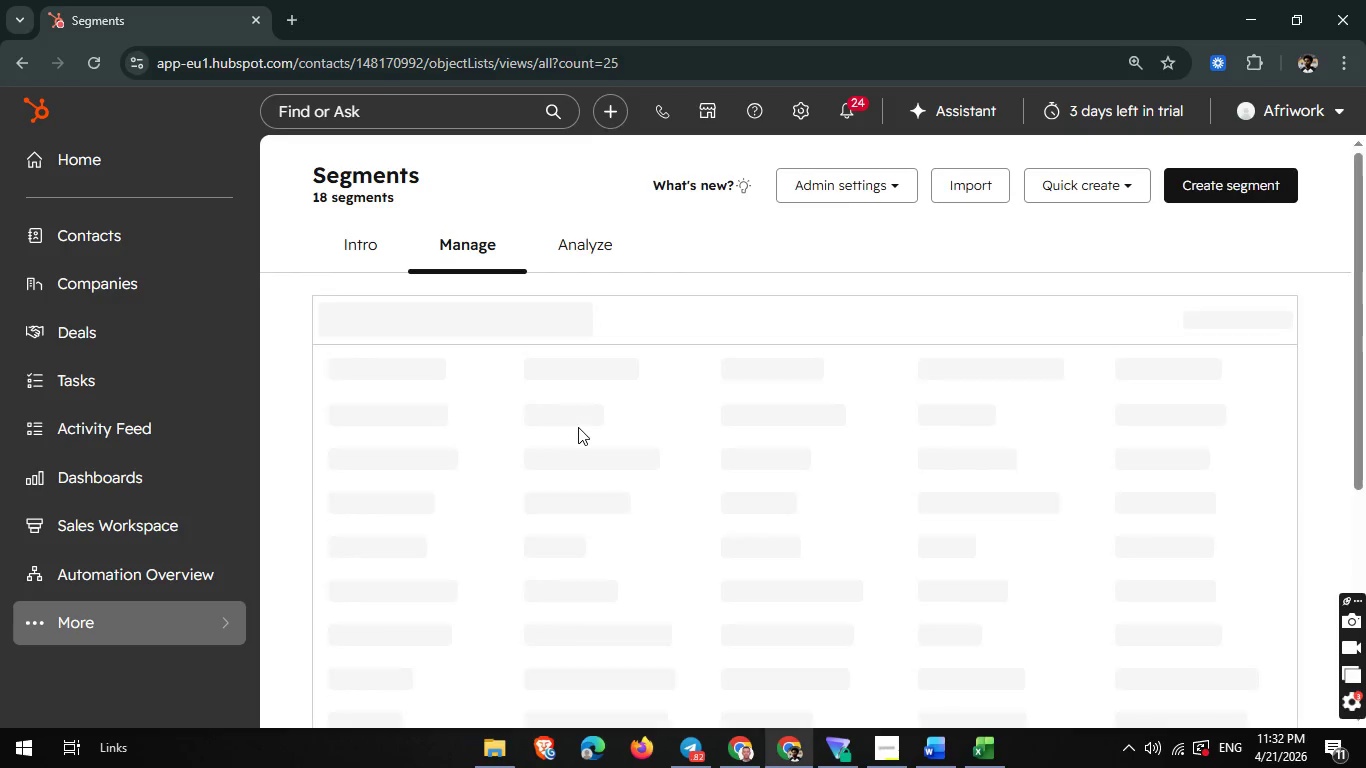 
wait(6.95)
 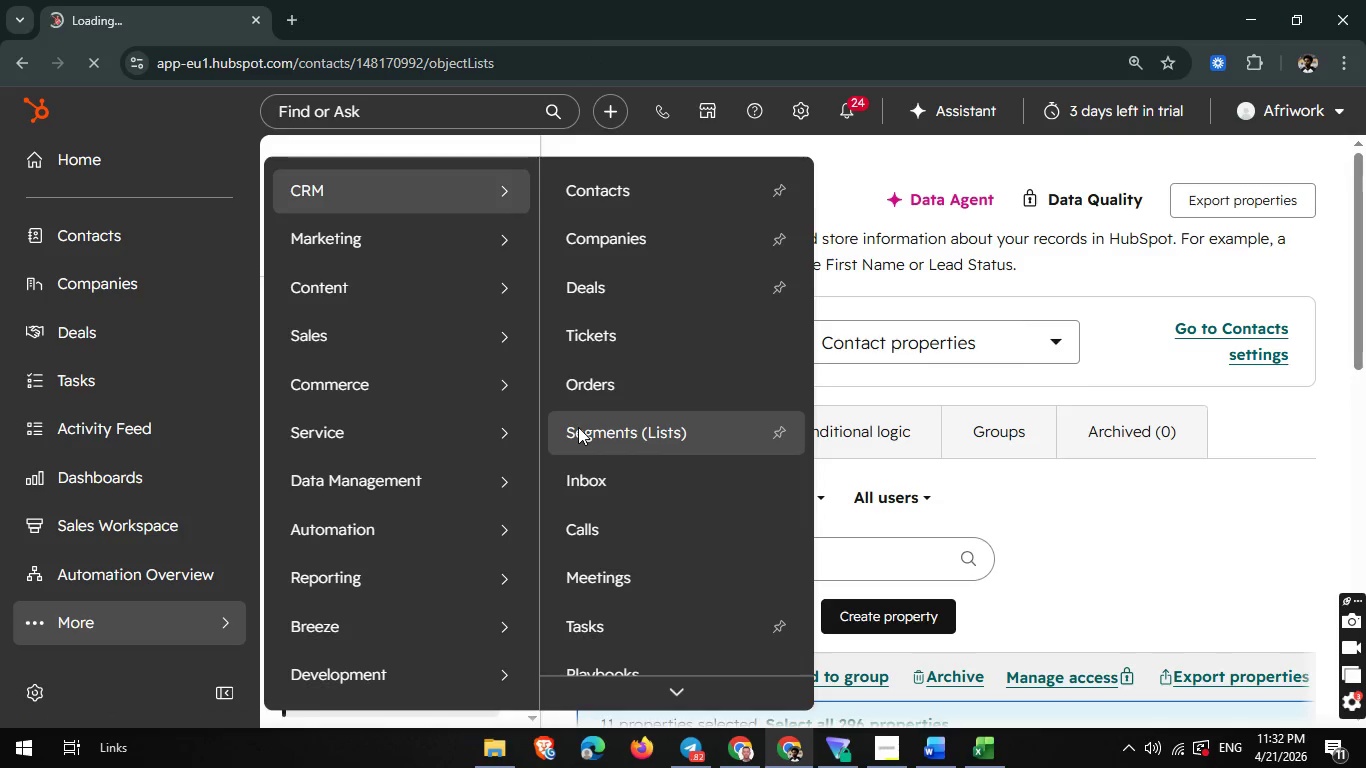 
scroll: coordinate [578, 427], scroll_direction: none, amount: 0.0
 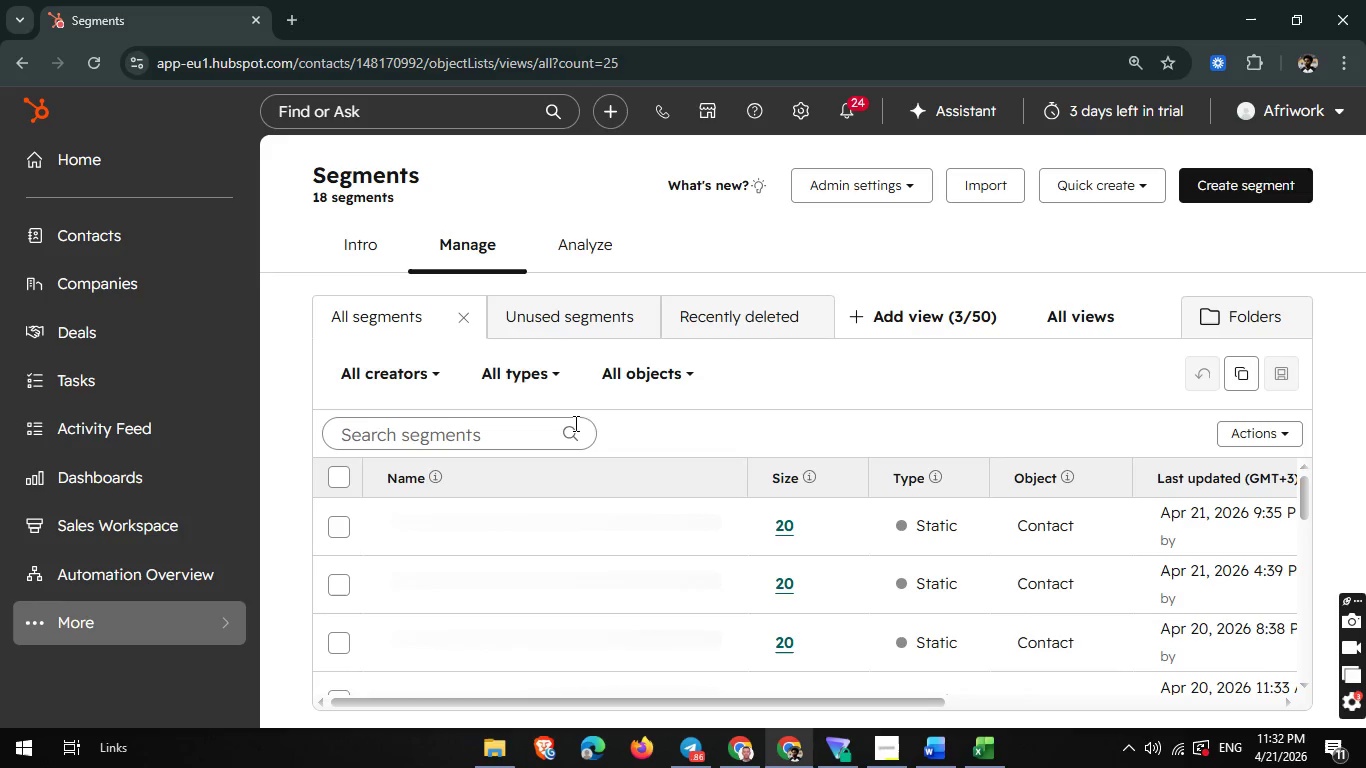 
scroll: coordinate [712, 375], scroll_direction: down, amount: 8.0
 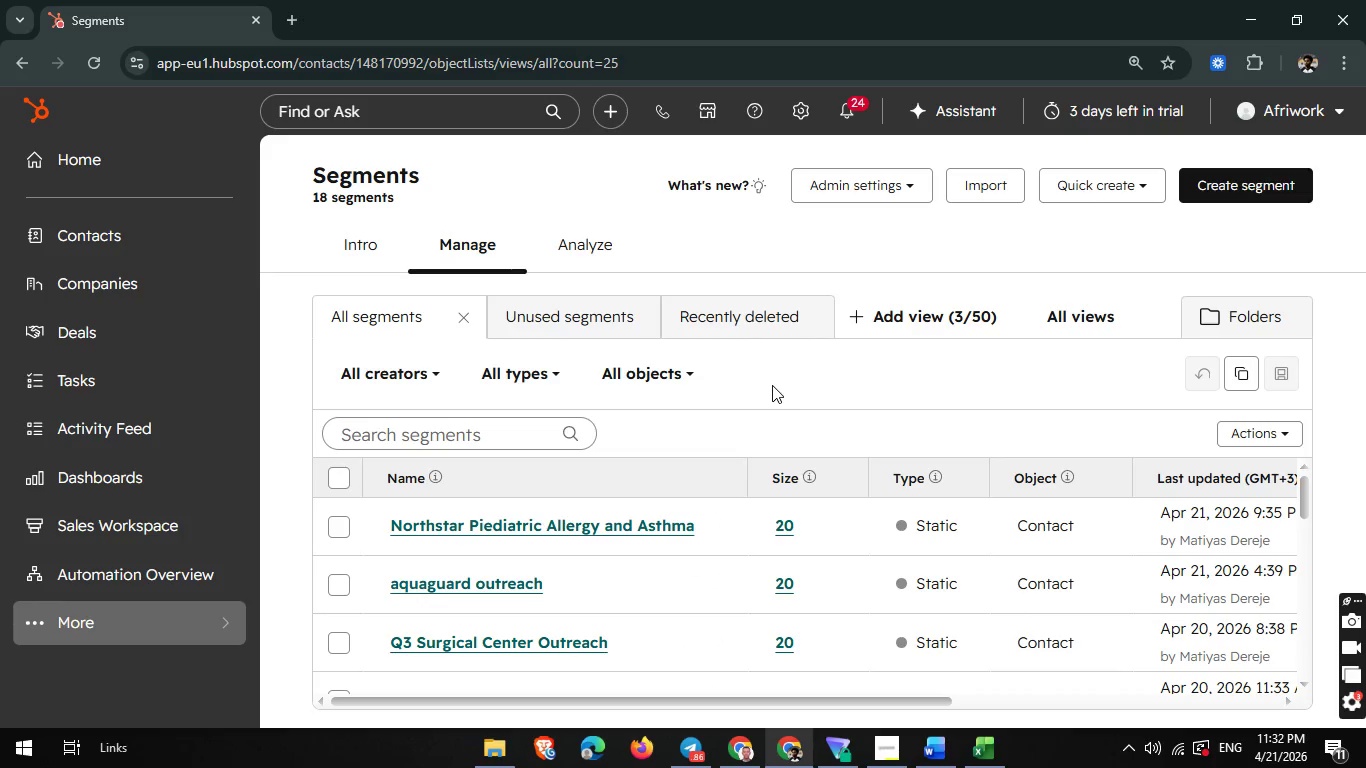 
scroll: coordinate [772, 385], scroll_direction: none, amount: 0.0
 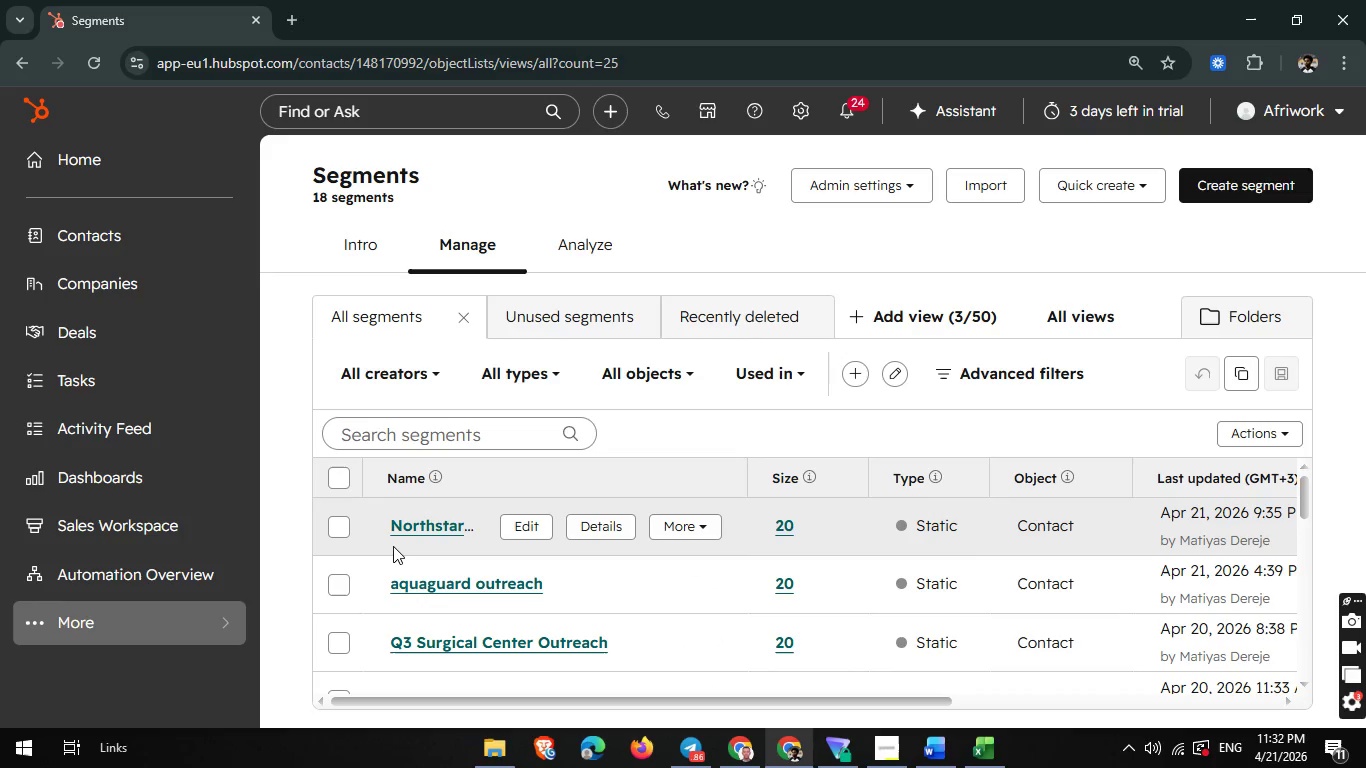 
scroll: coordinate [393, 546], scroll_direction: down, amount: 3.0
 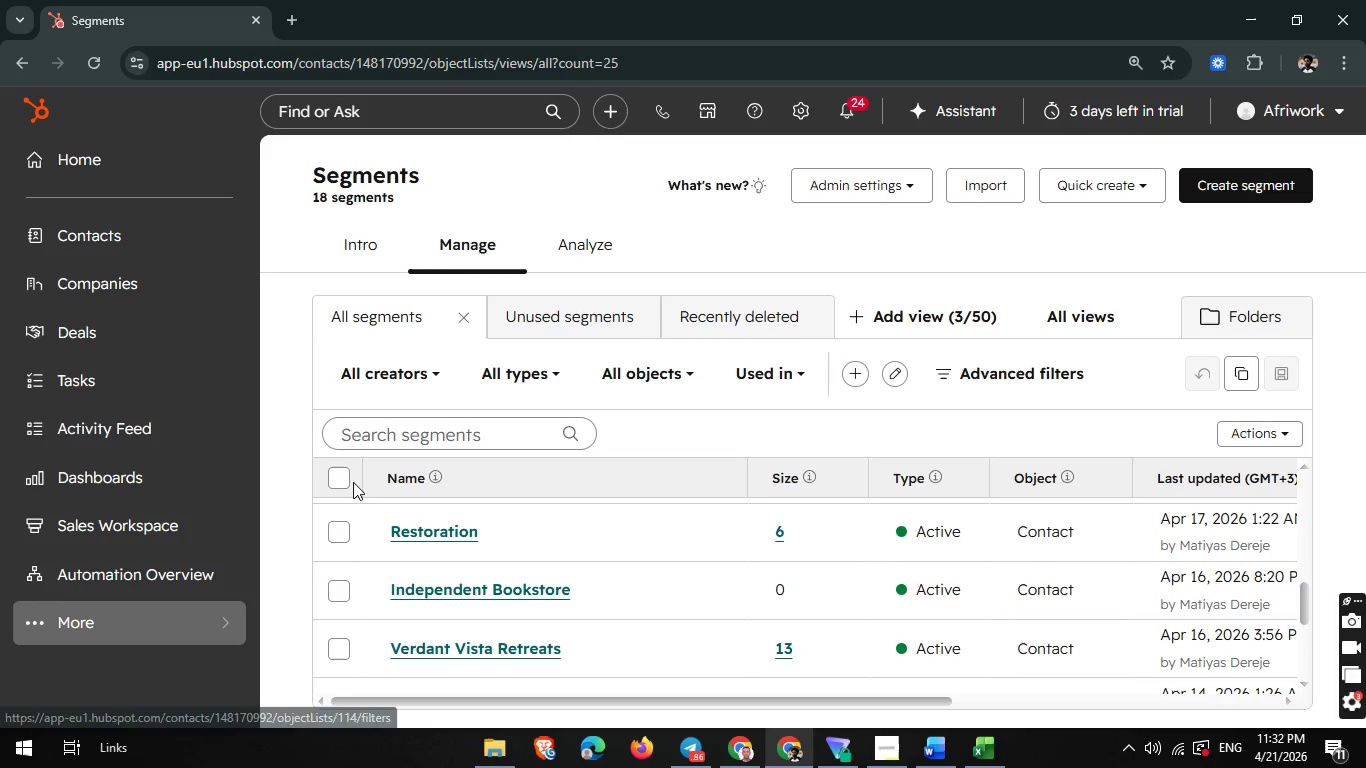 
left_click([350, 482])
 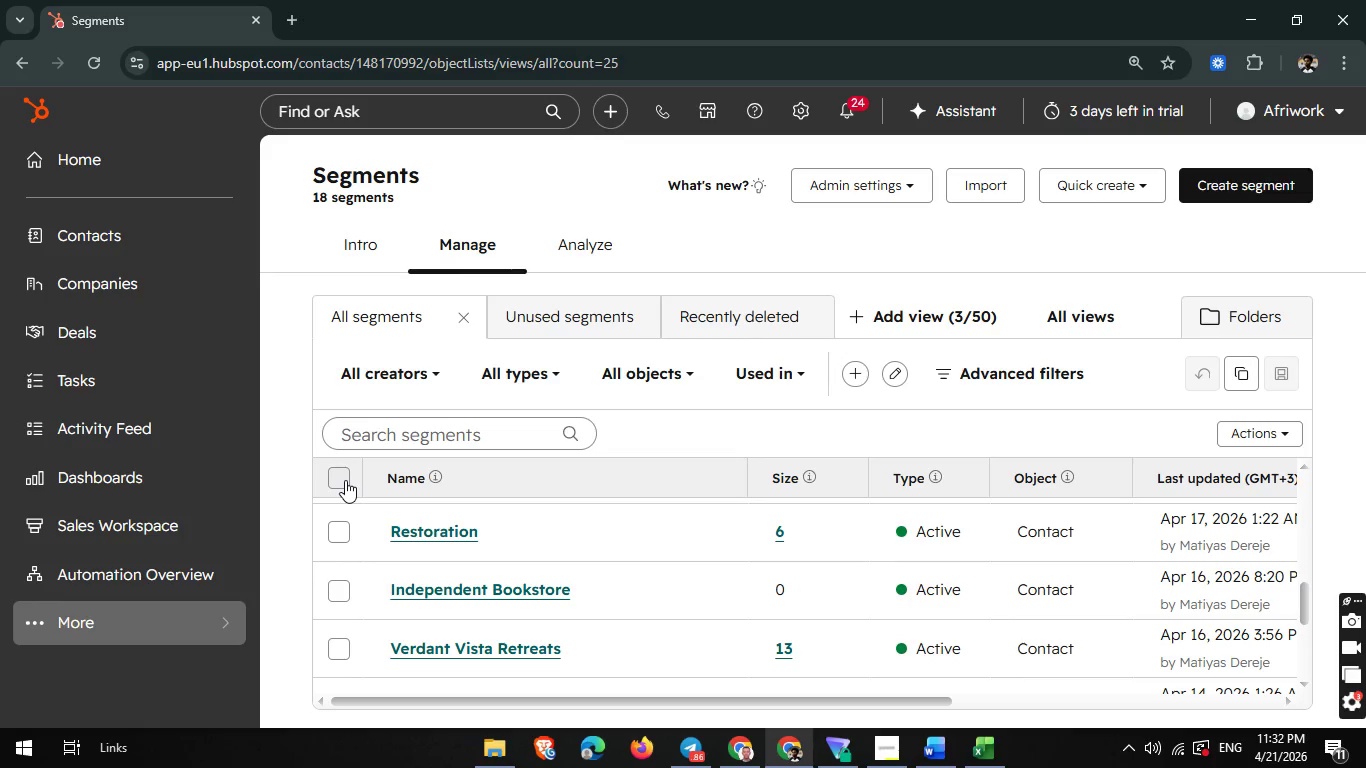 
left_click([345, 480])
 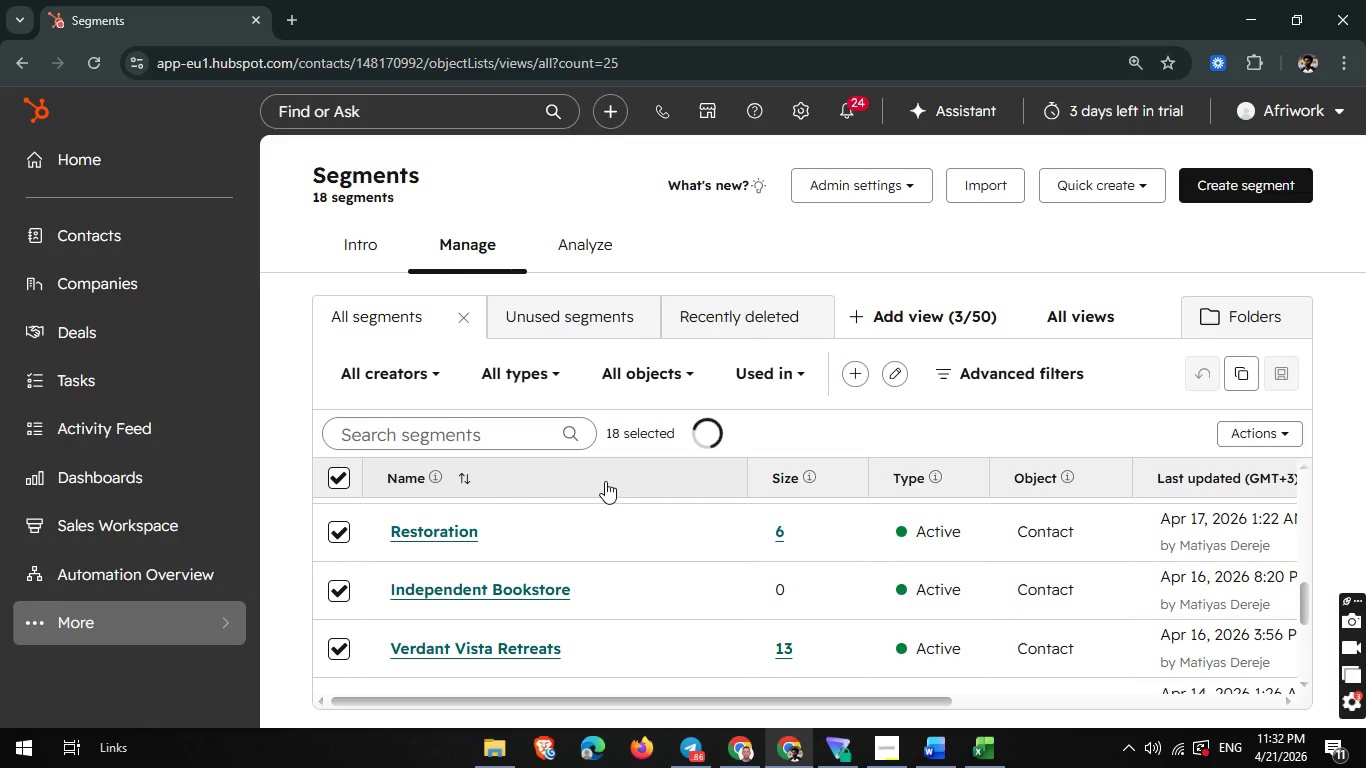 
mouse_move([791, 444])
 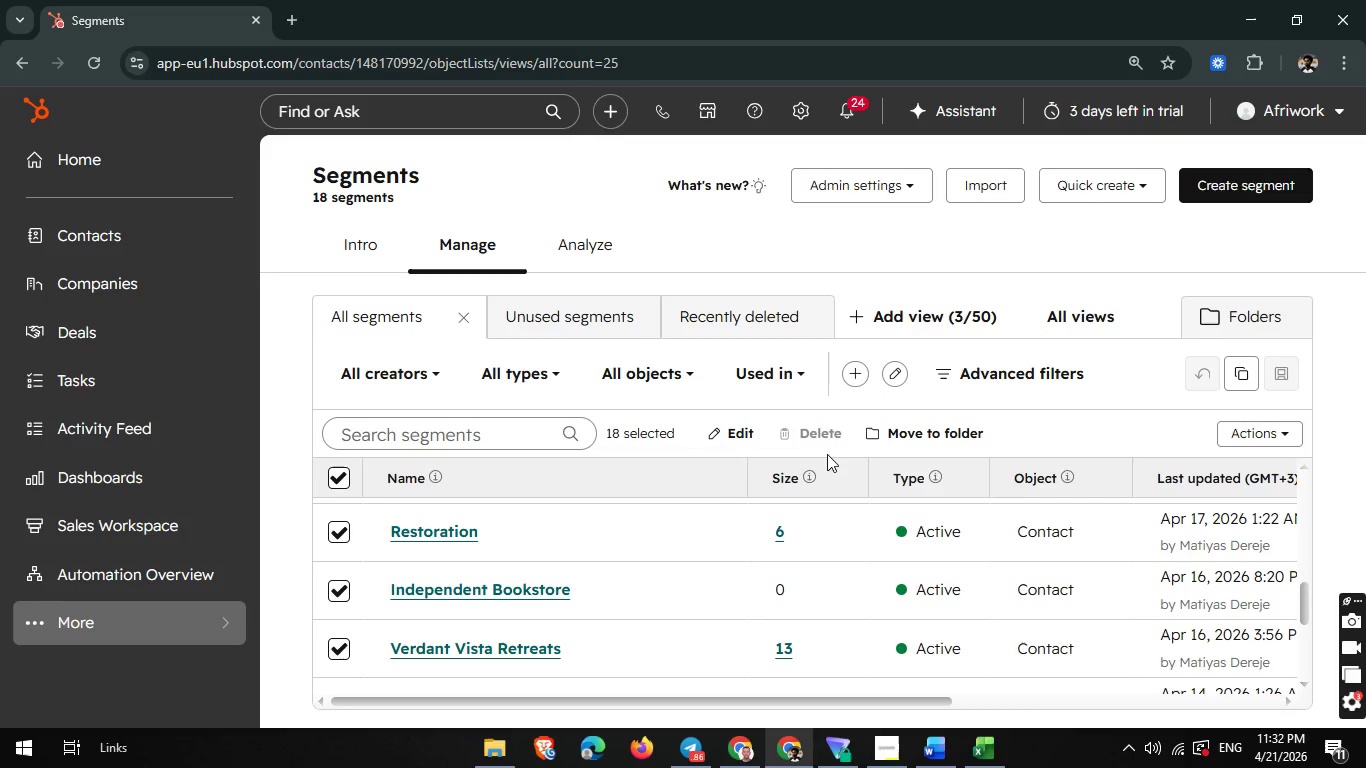 
mouse_move([797, 453])
 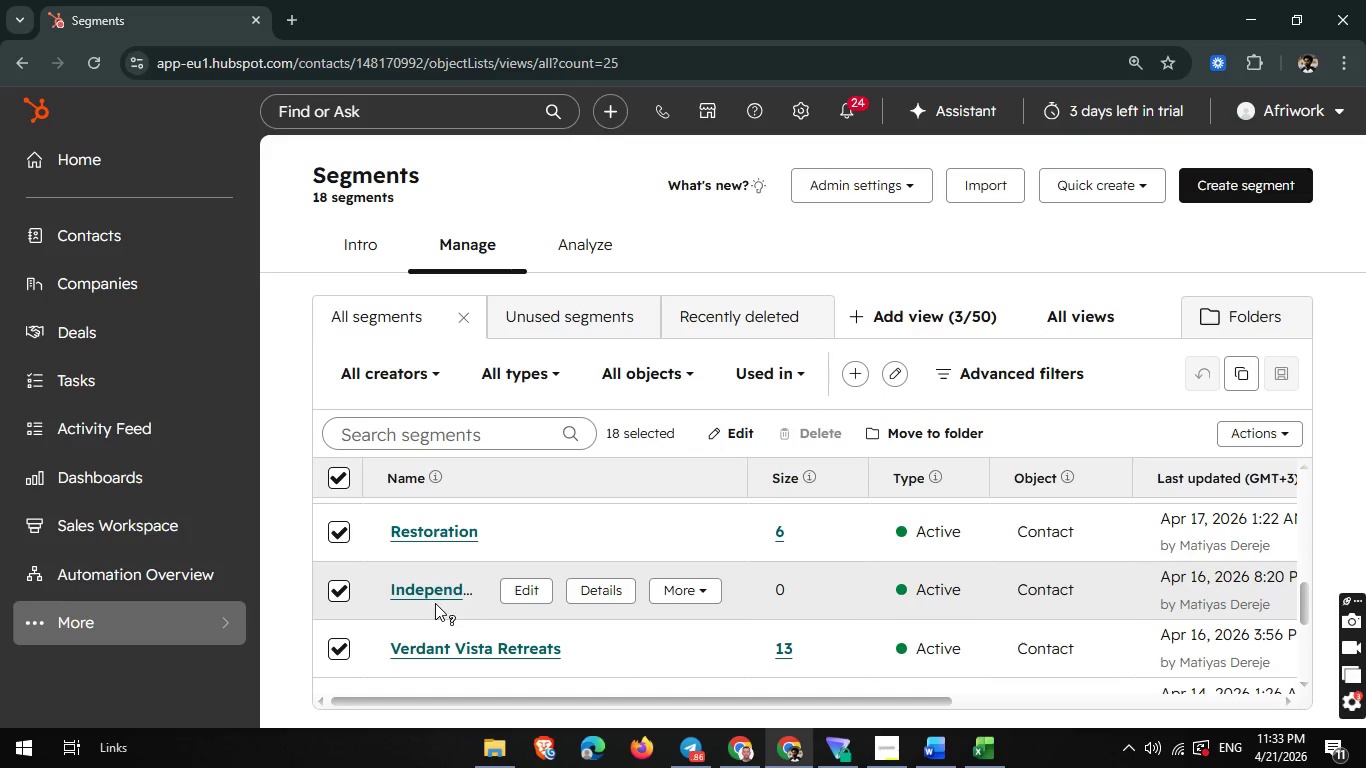 
scroll: coordinate [435, 603], scroll_direction: up, amount: 1.0
 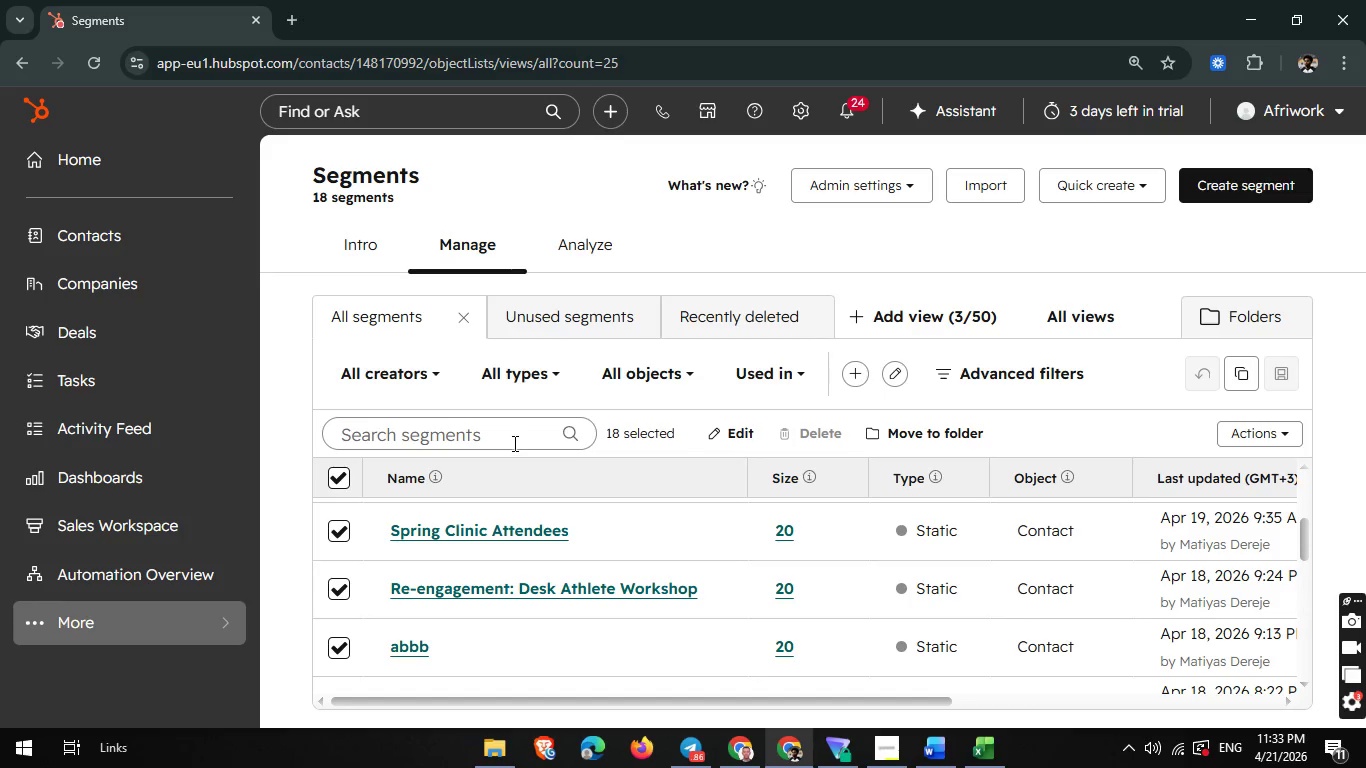 
left_click([513, 439])
 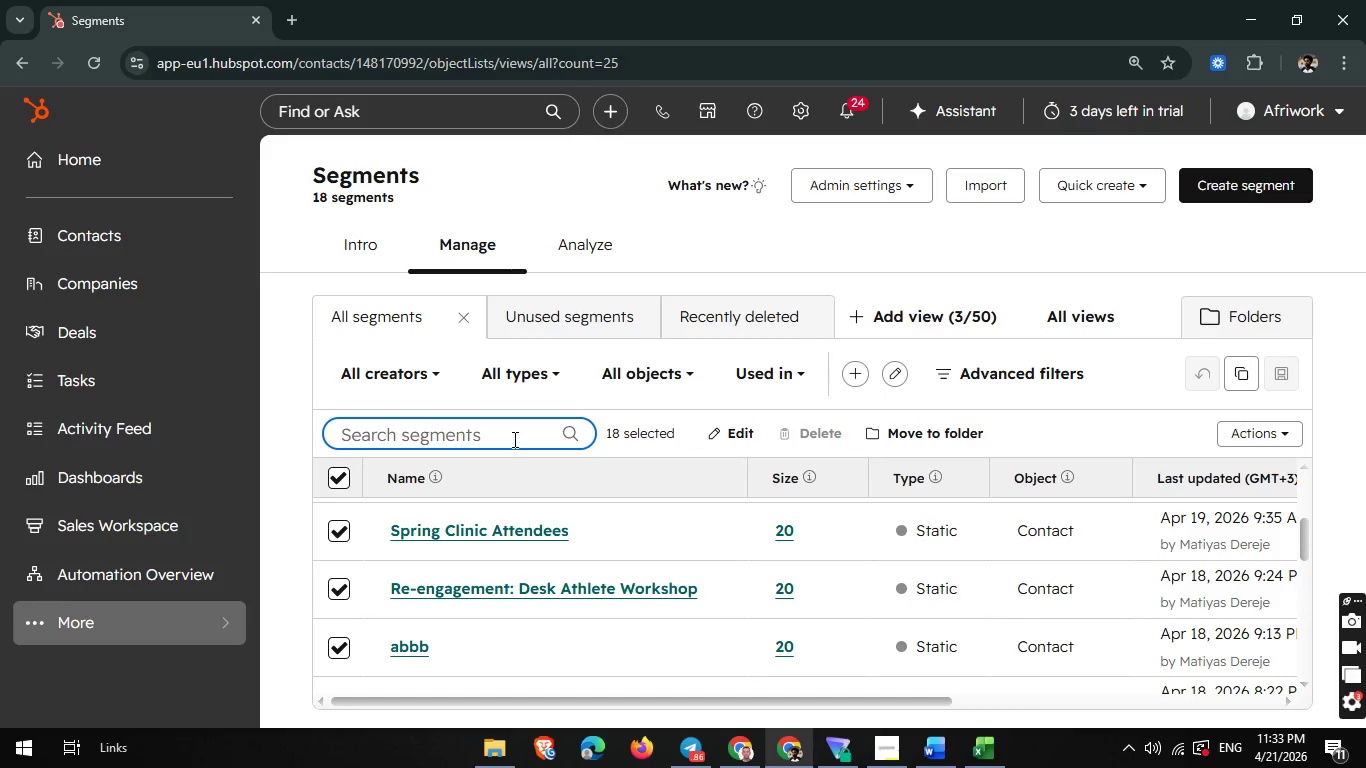 
type(av)
 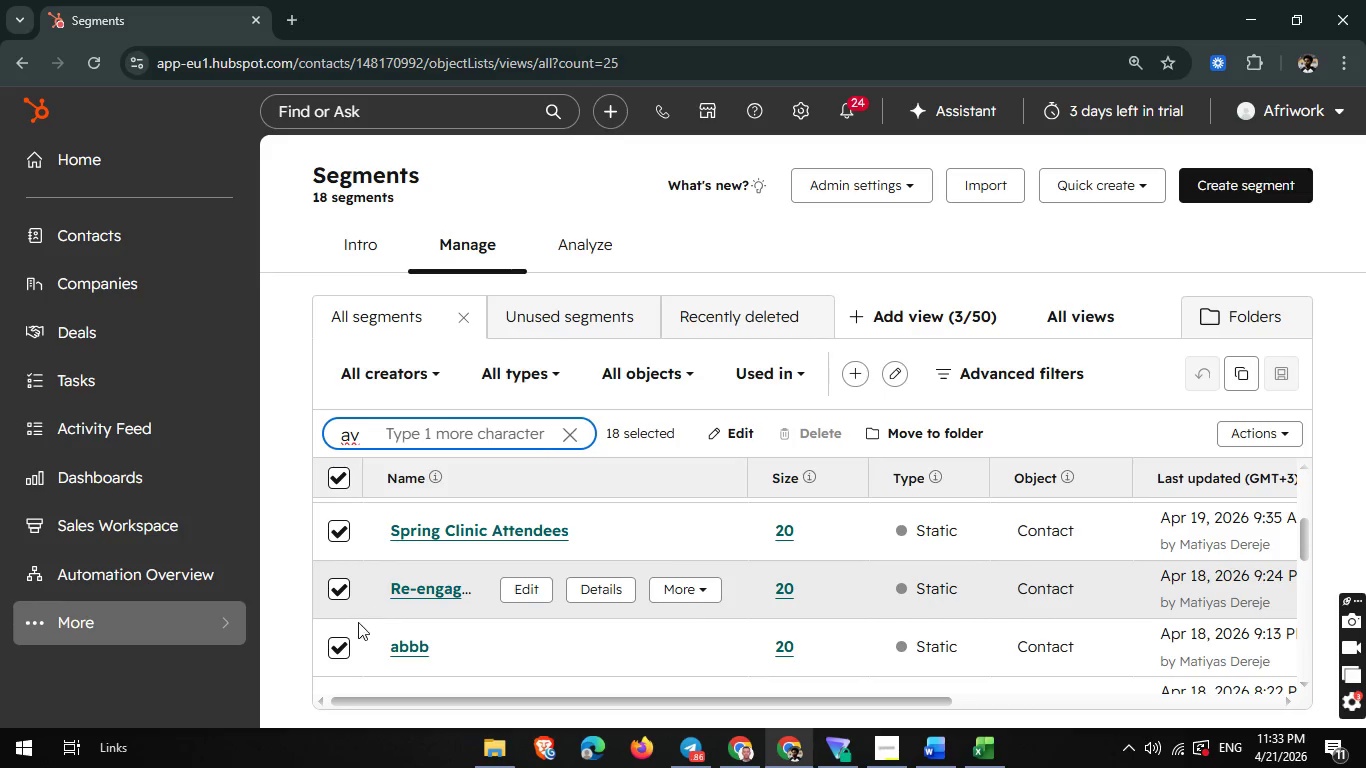 
left_click([341, 634])
 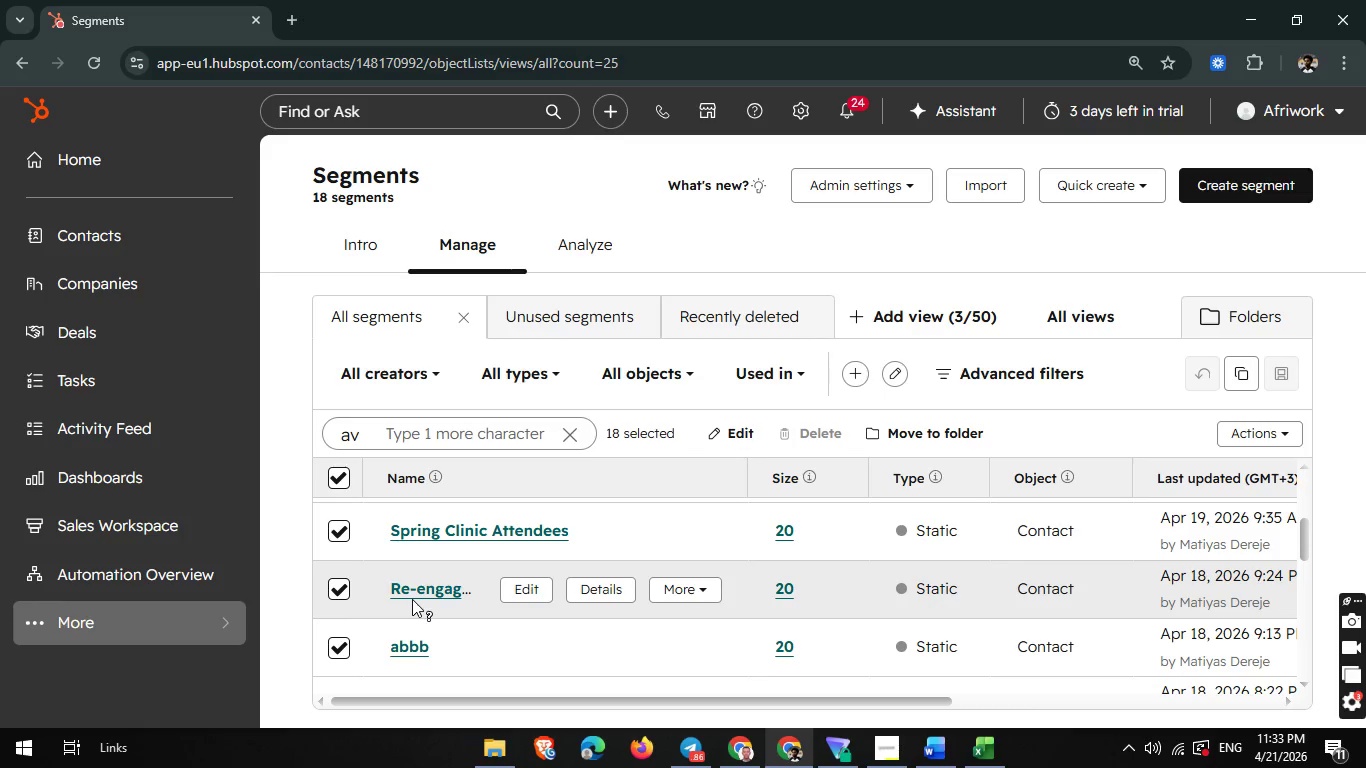 
key(Backspace)
 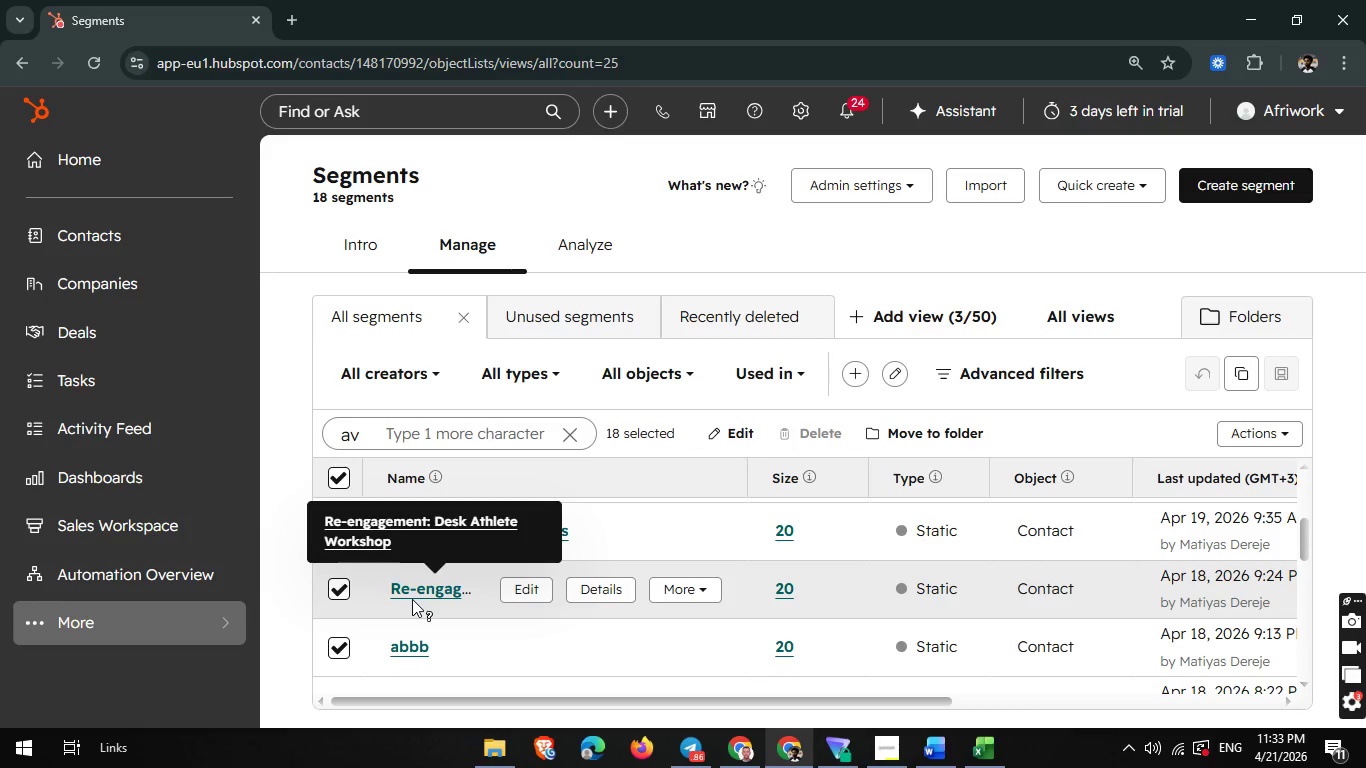 
key(B)
 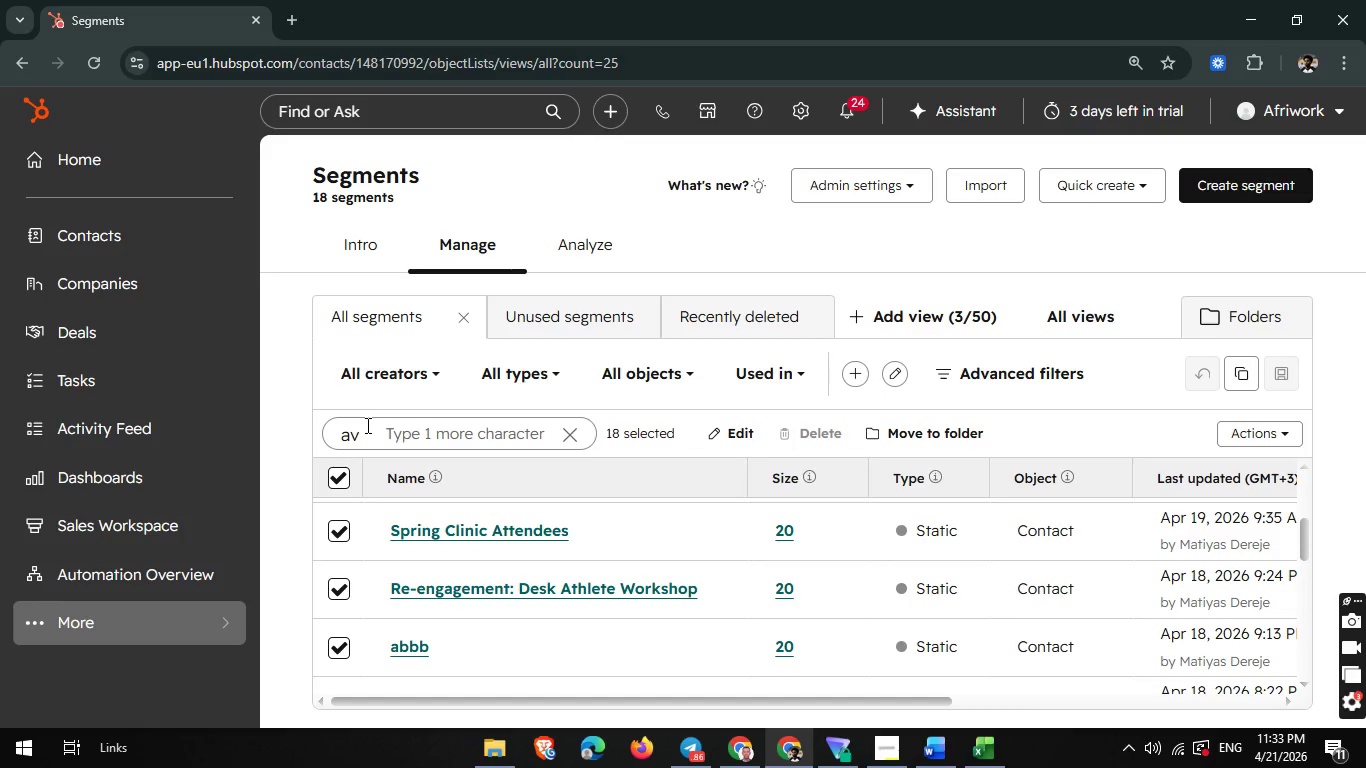 
left_click([366, 436])
 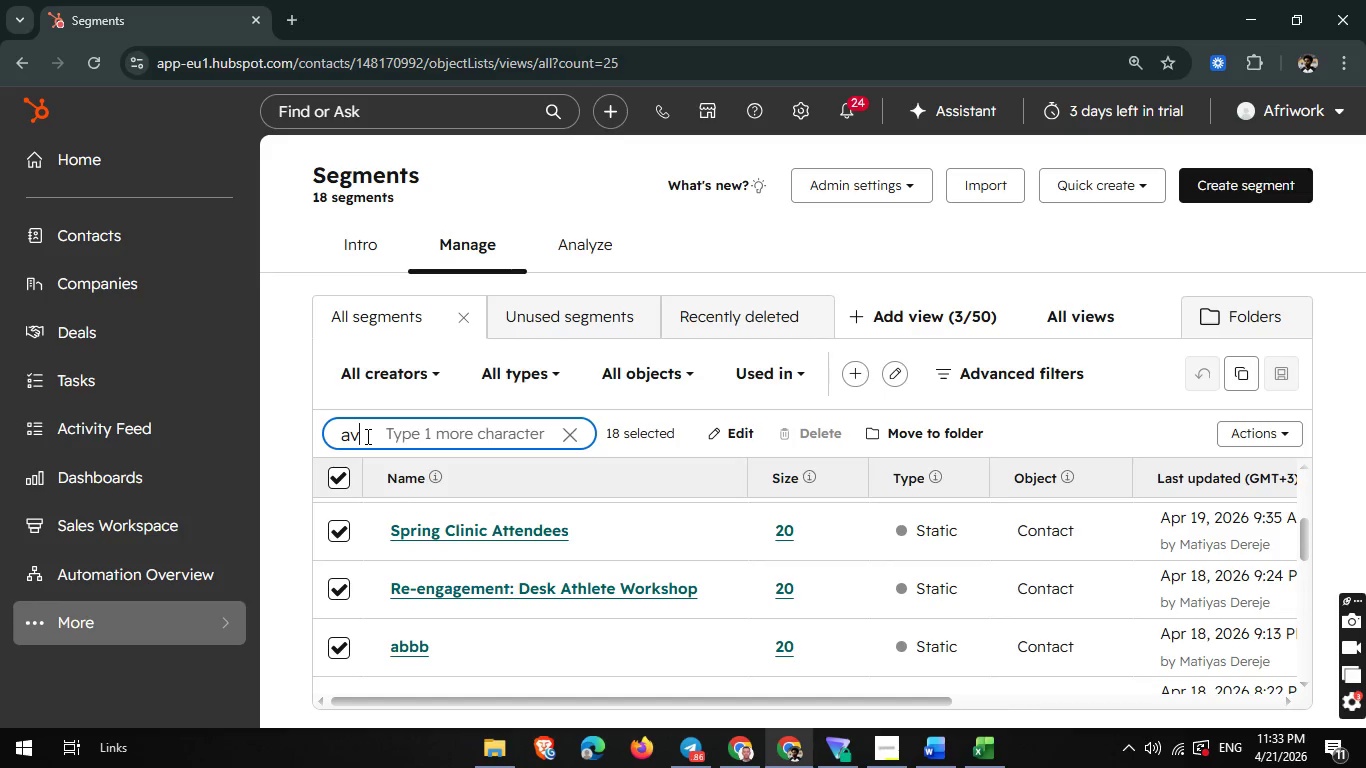 
key(Backspace)
type(bb)
 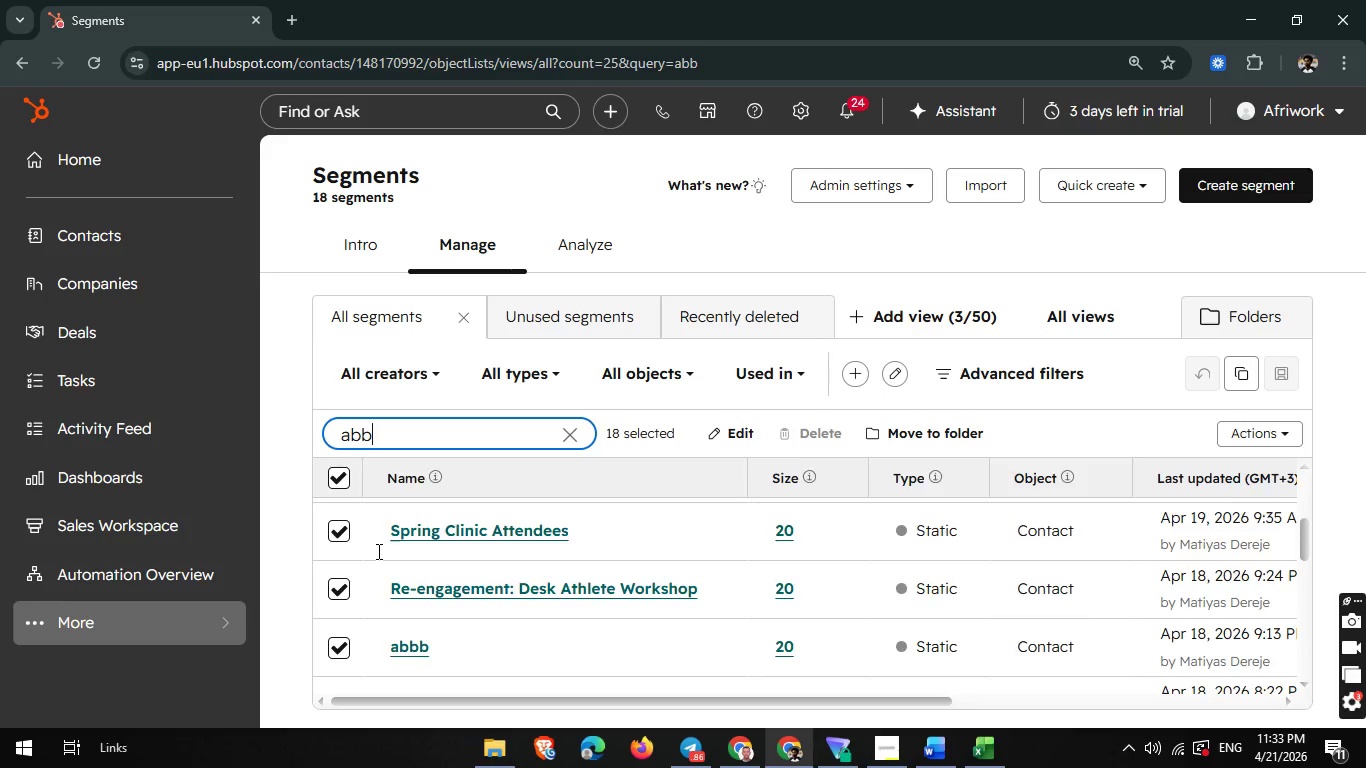 
scroll: coordinate [377, 551], scroll_direction: up, amount: 17.0
 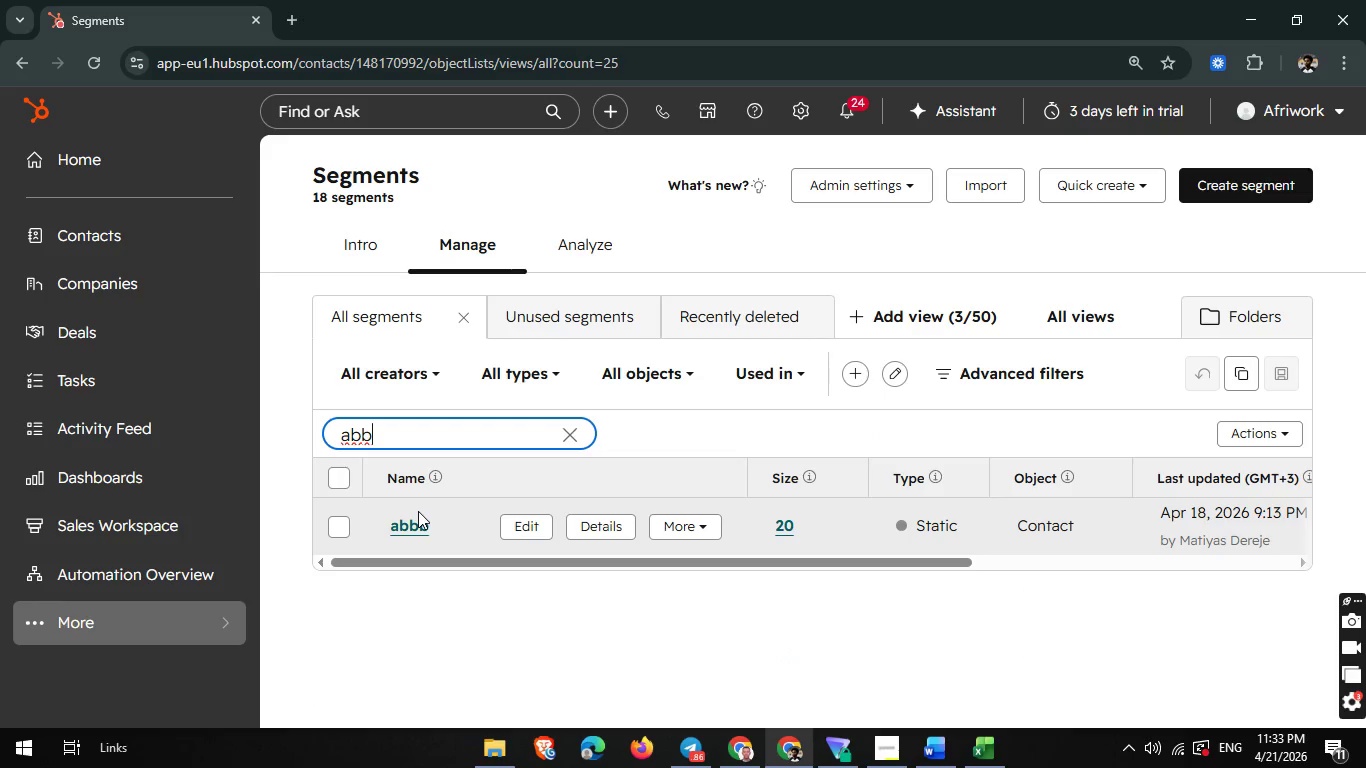 
key(Backspace)
 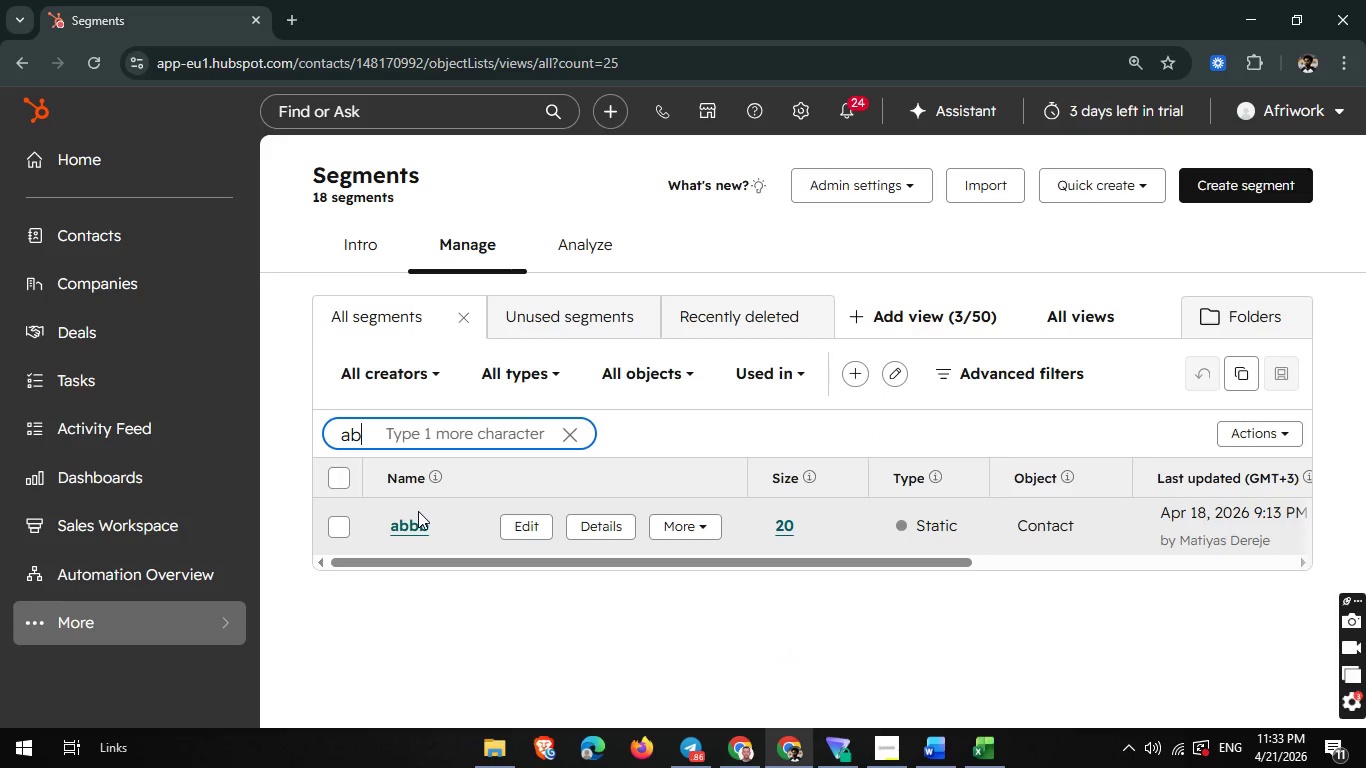 
wait(5.41)
 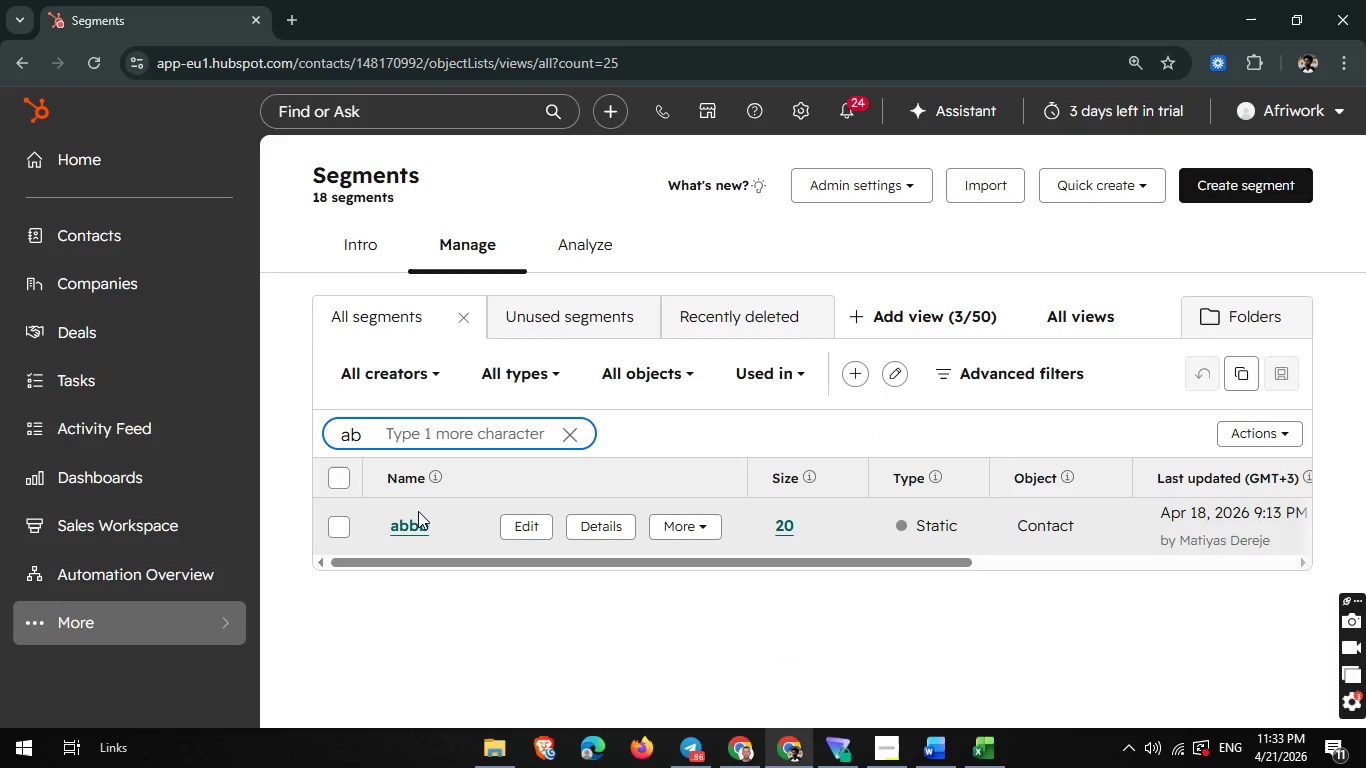 
key(Backspace)
 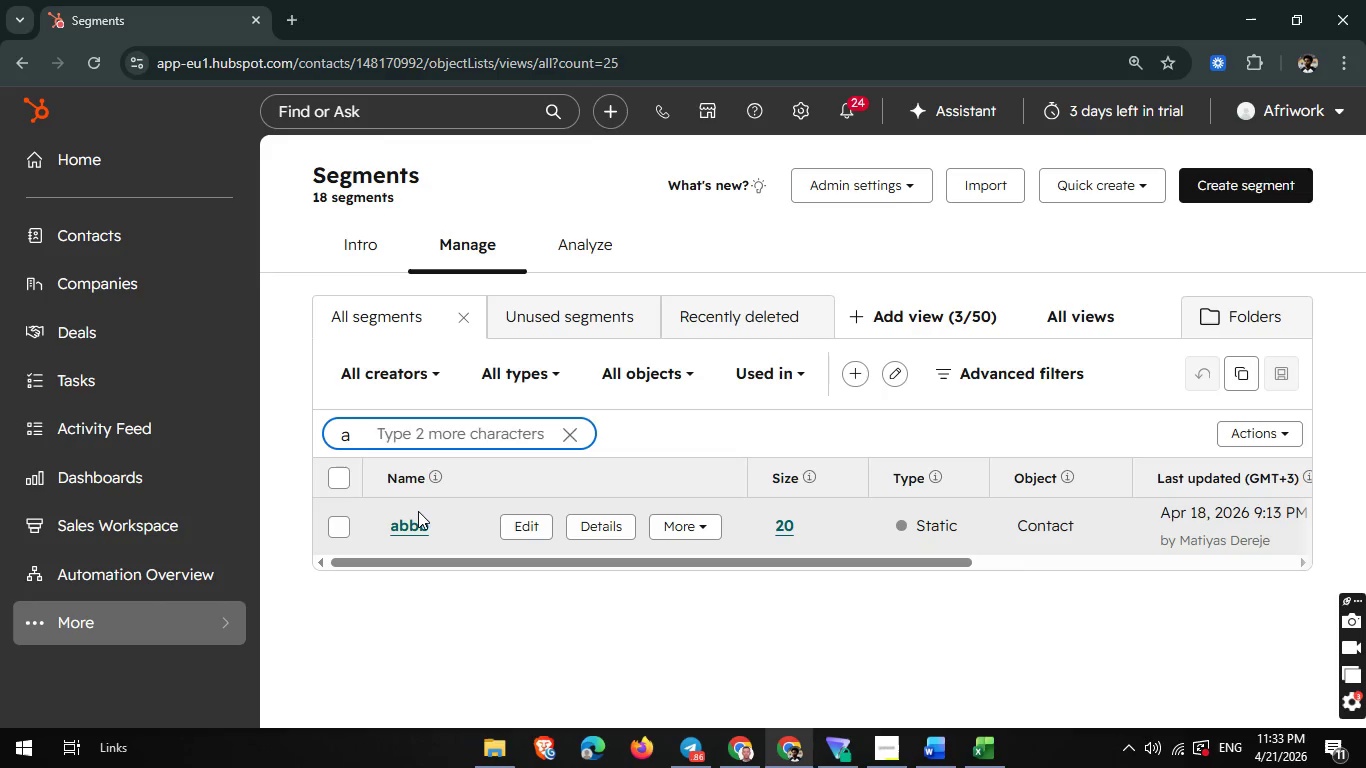 
key(Backspace)
 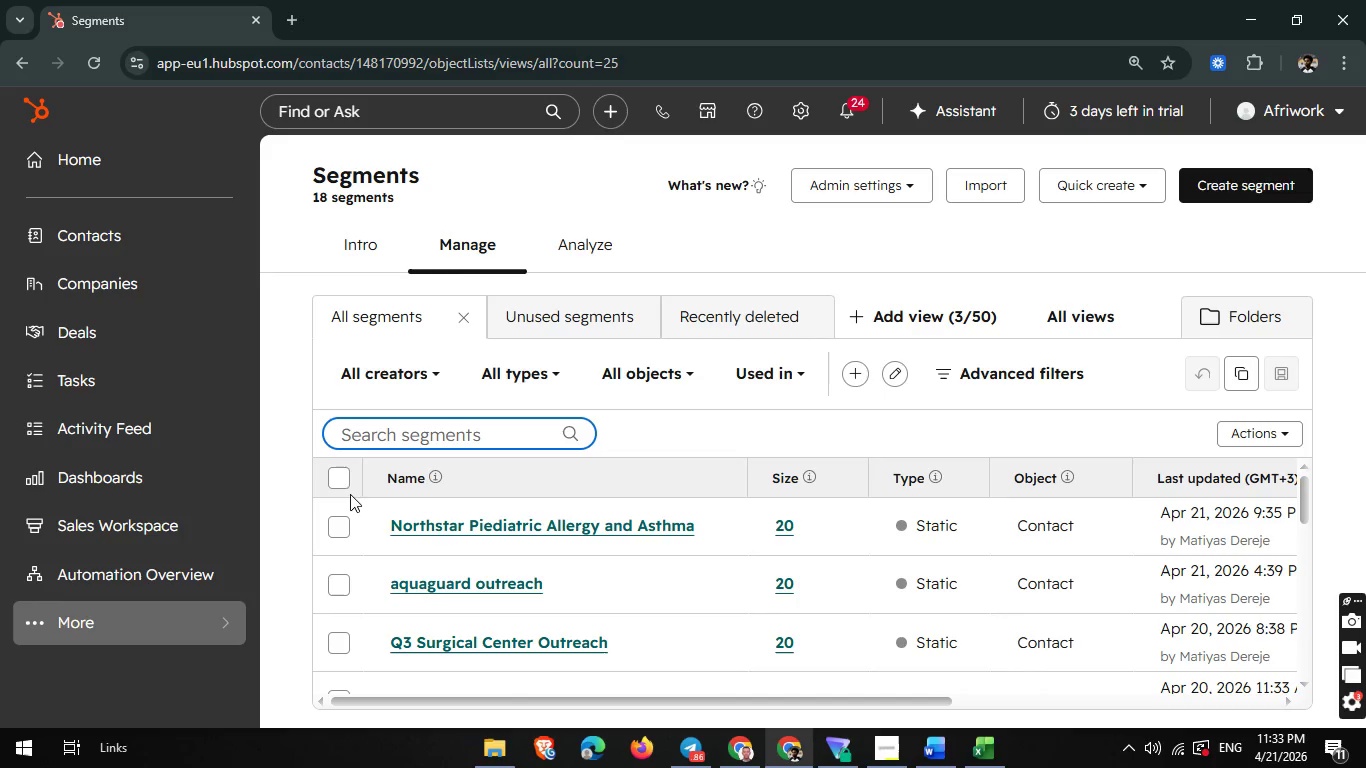 
left_click([345, 480])
 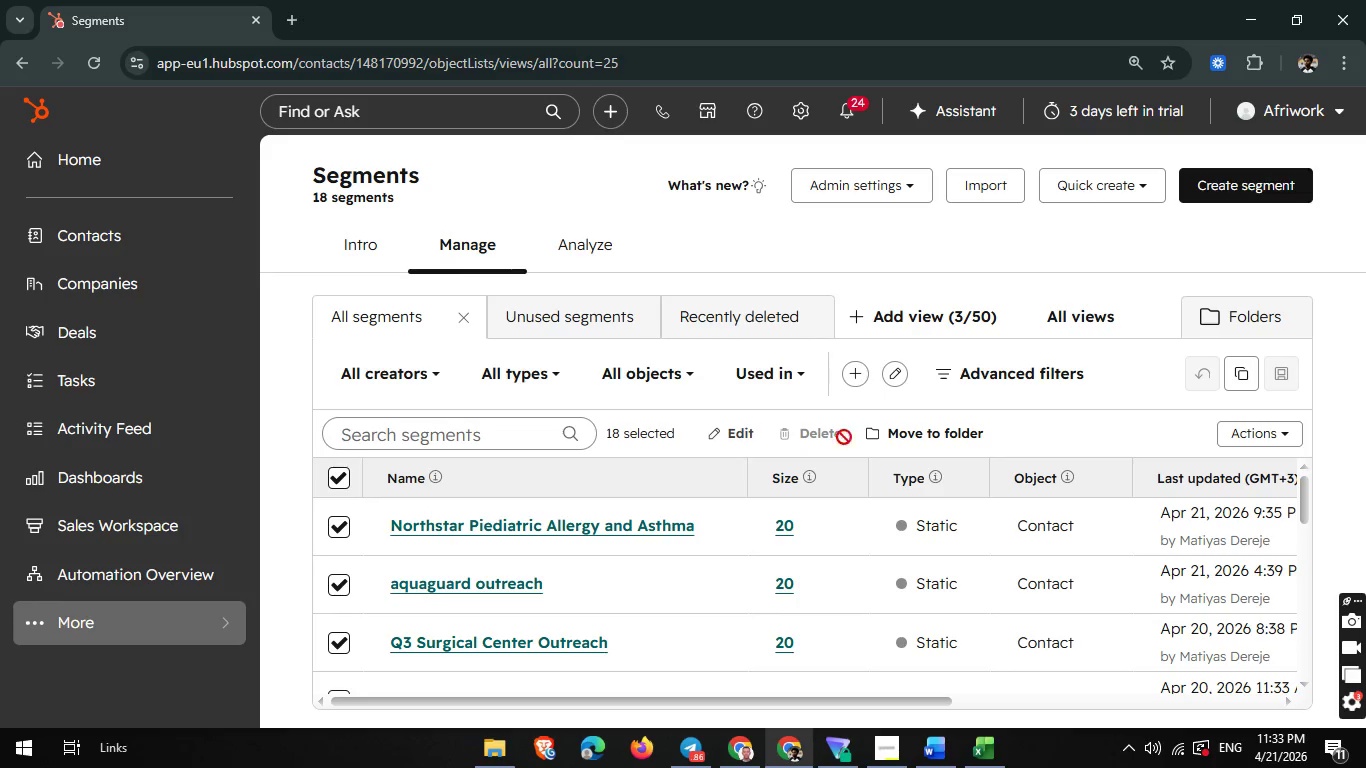 
mouse_move([786, 444])
 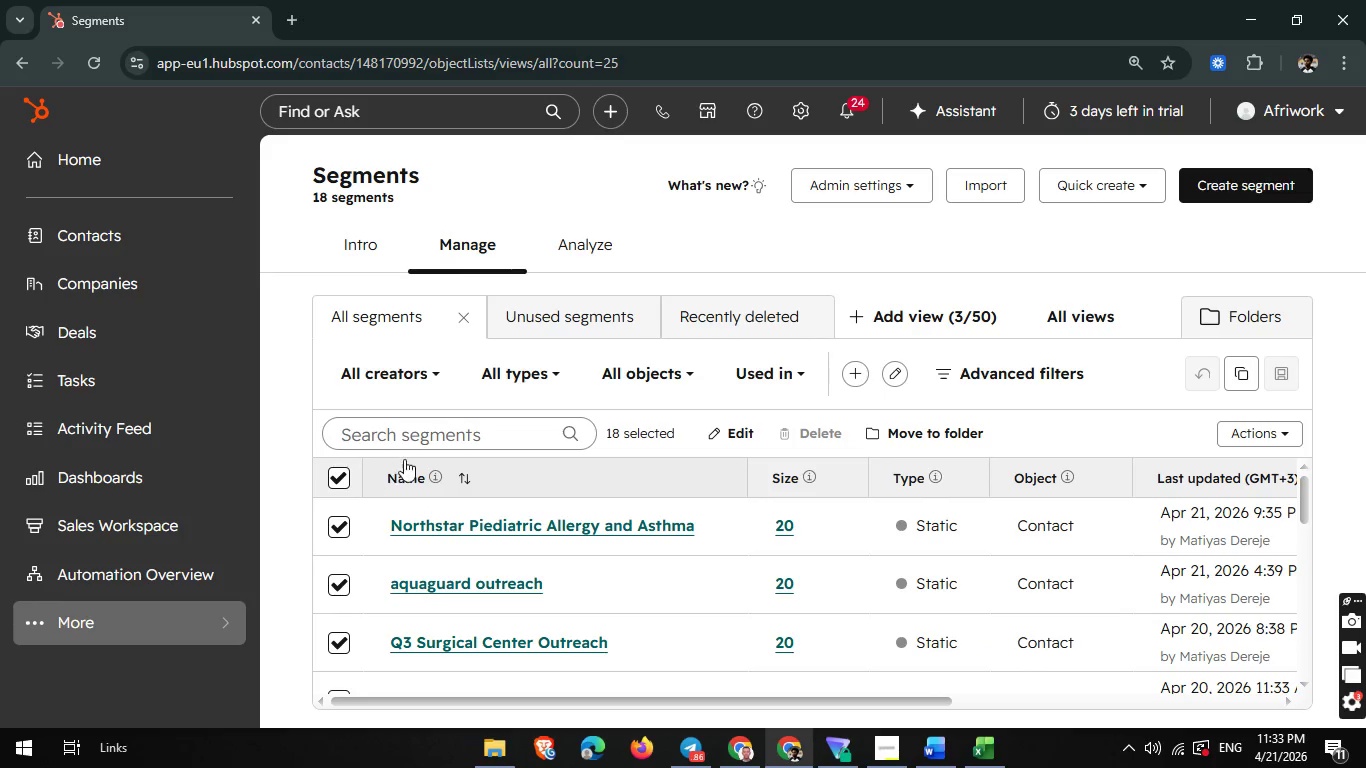 
left_click([434, 427])
 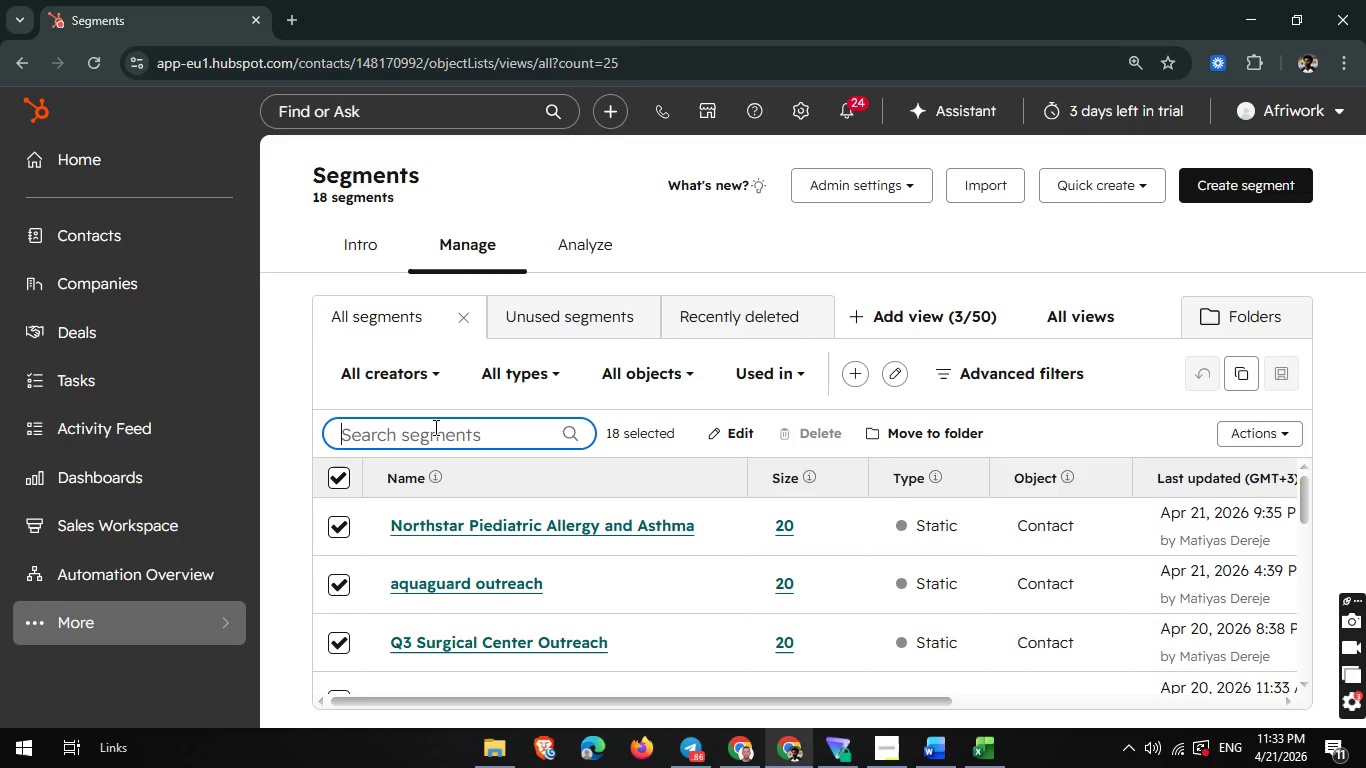 
type(abb)
 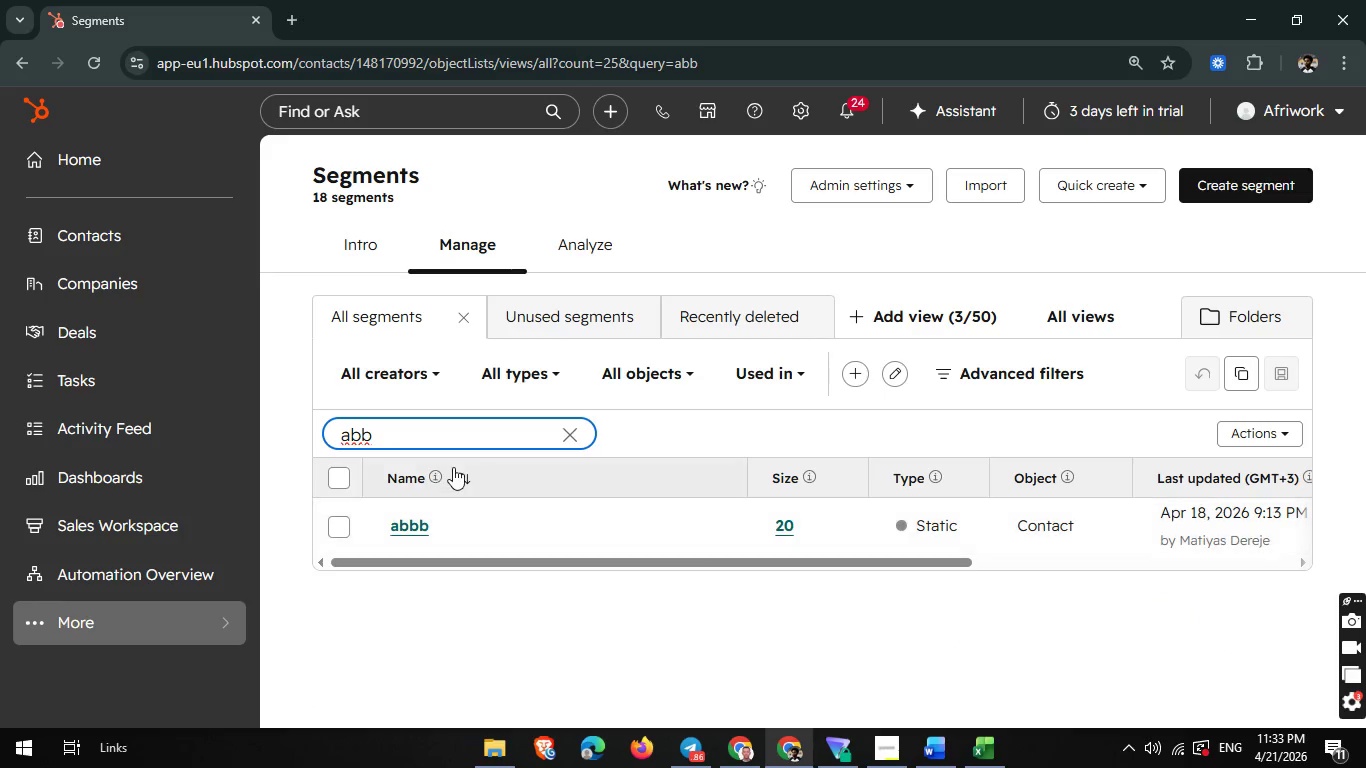 
key(Backspace)
 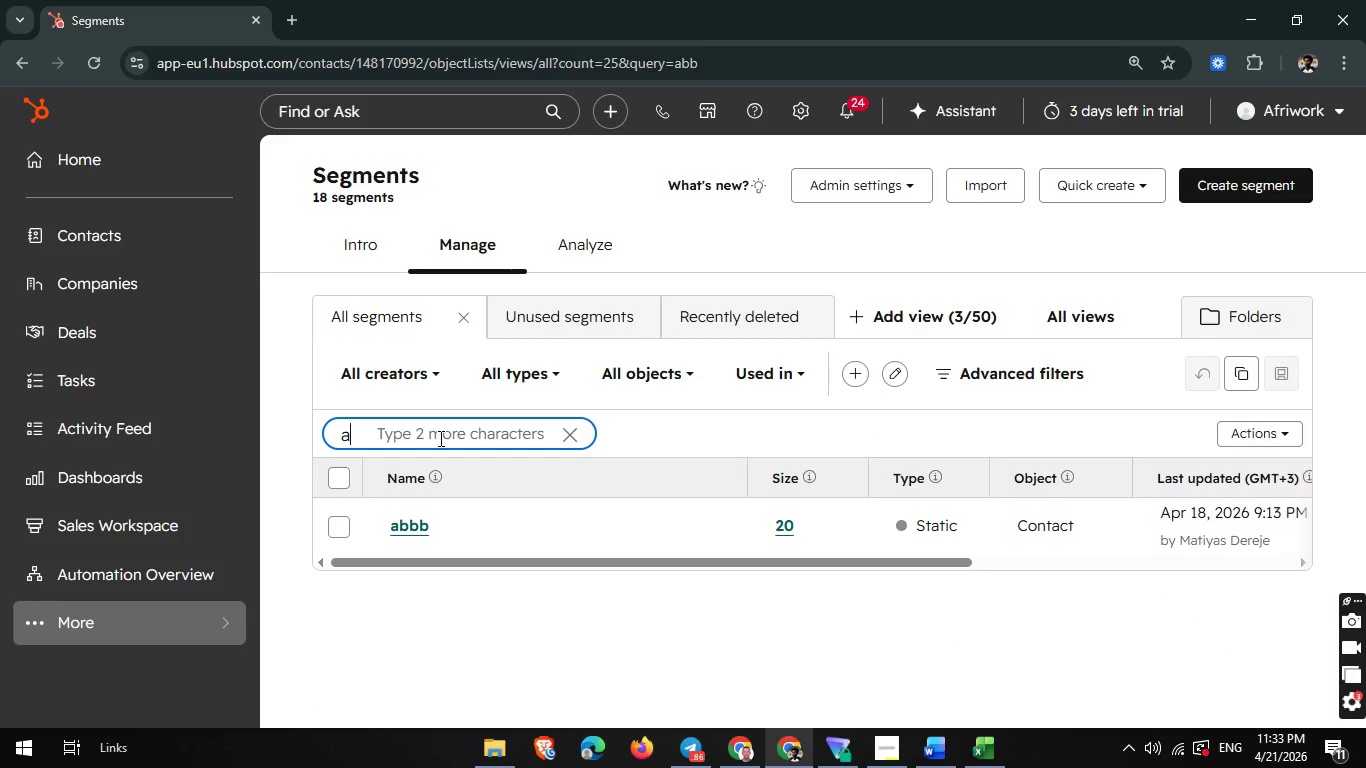 
key(Backspace)
 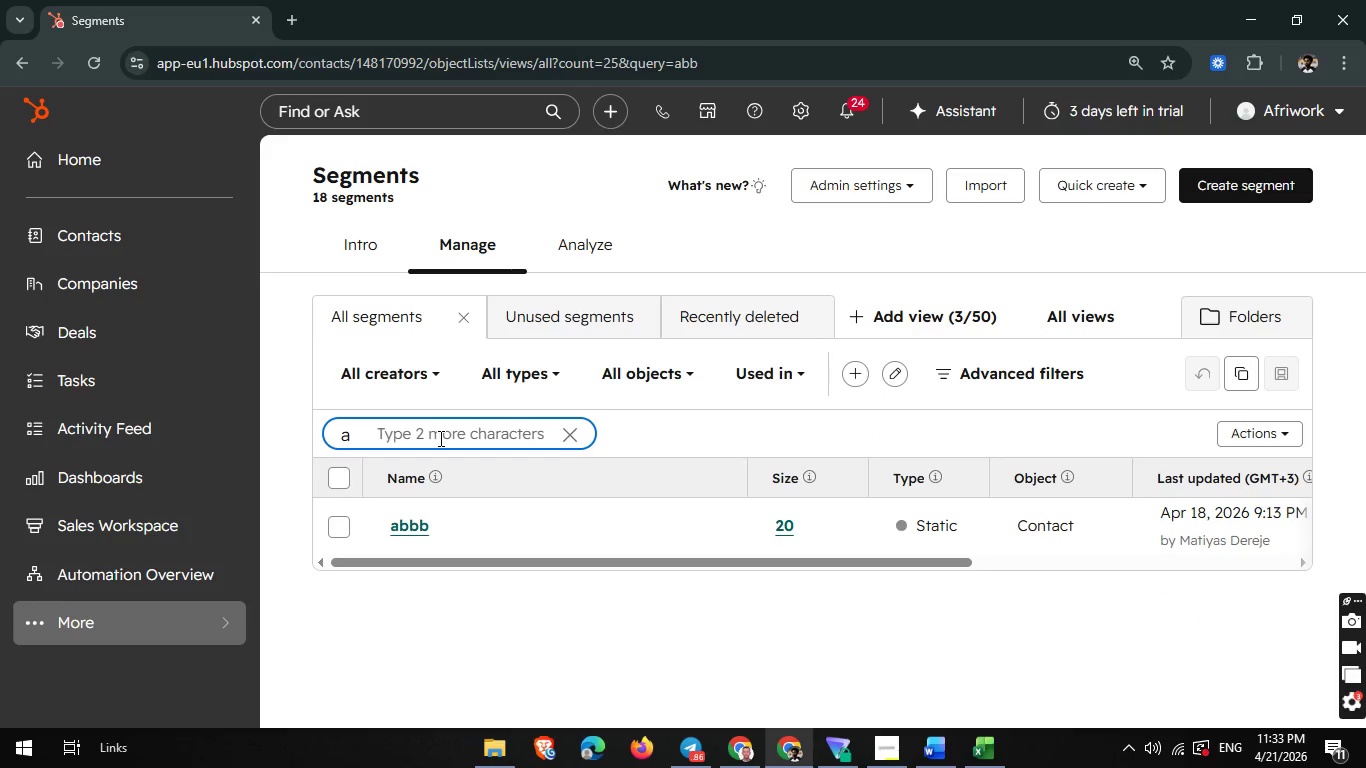 
key(Backspace)
 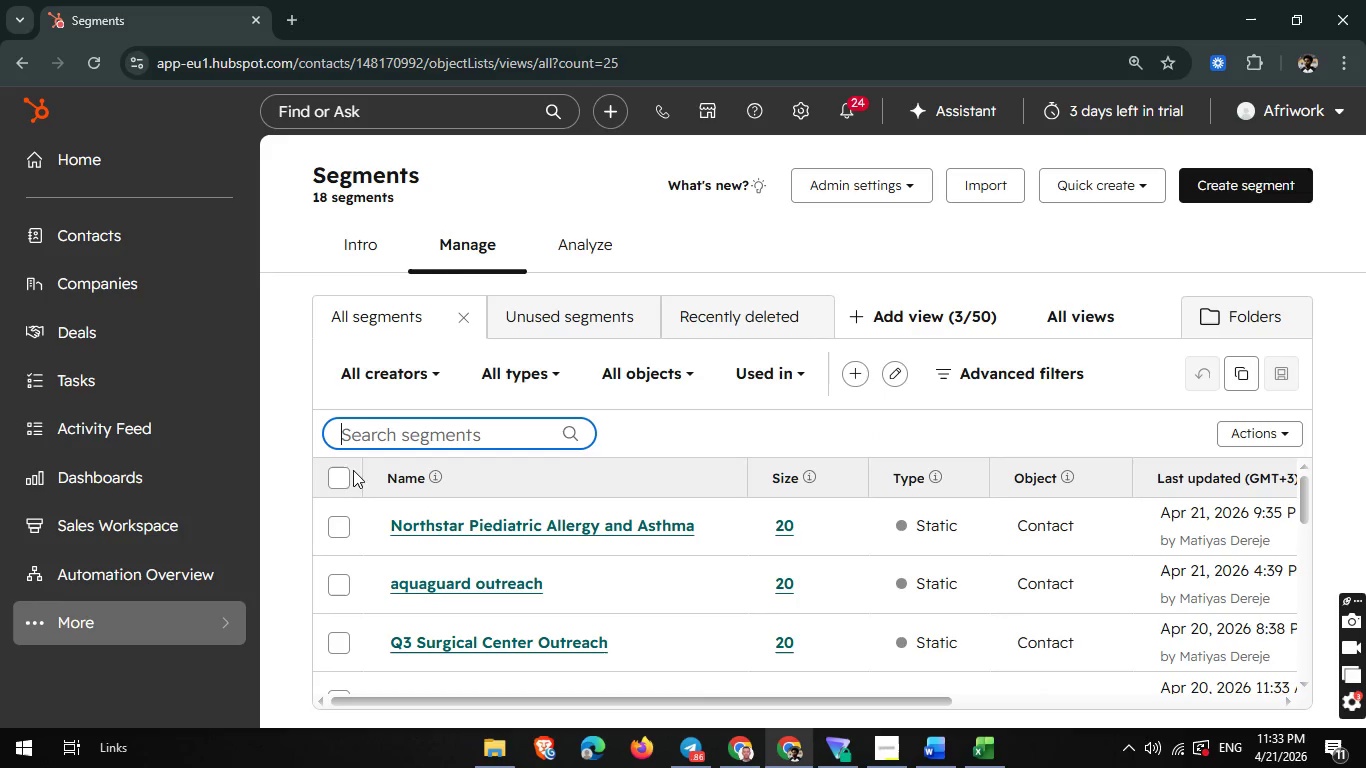 
left_click([343, 473])
 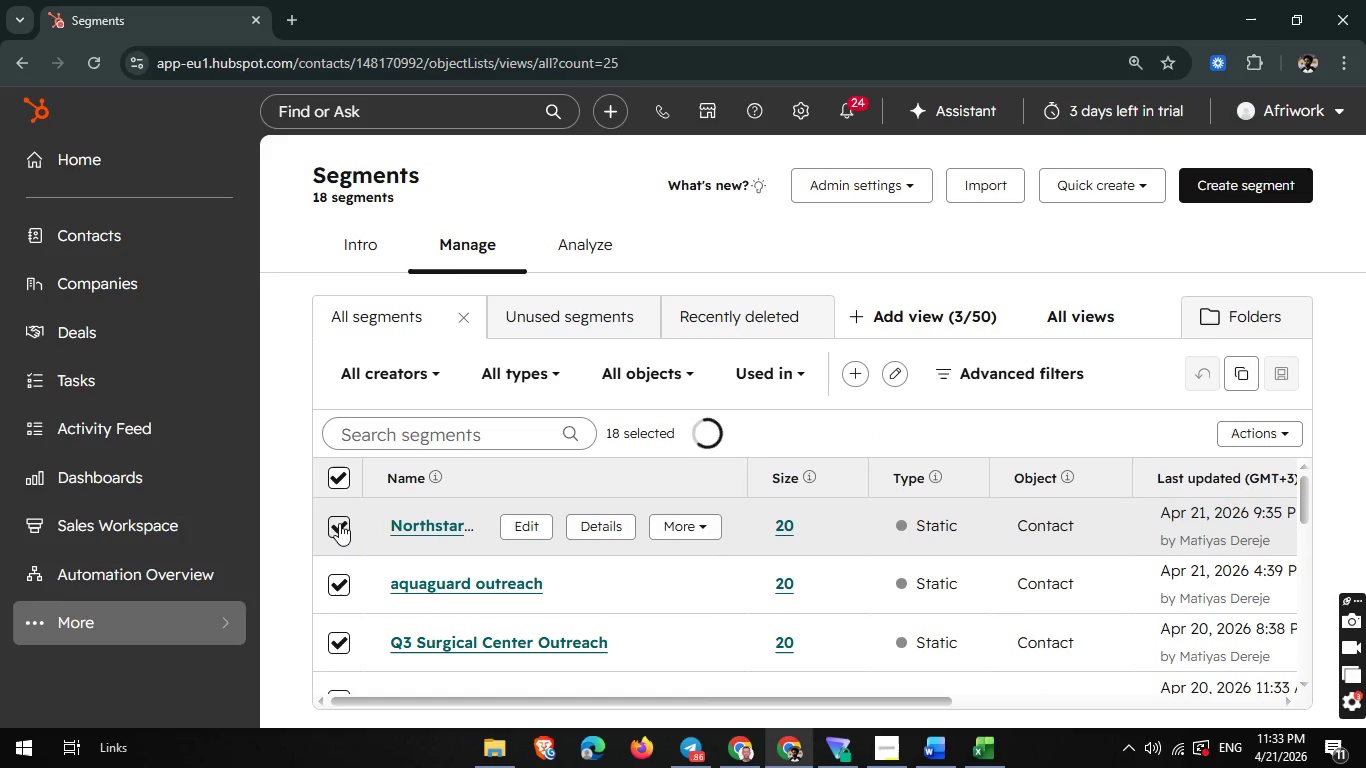 
left_click([339, 523])
 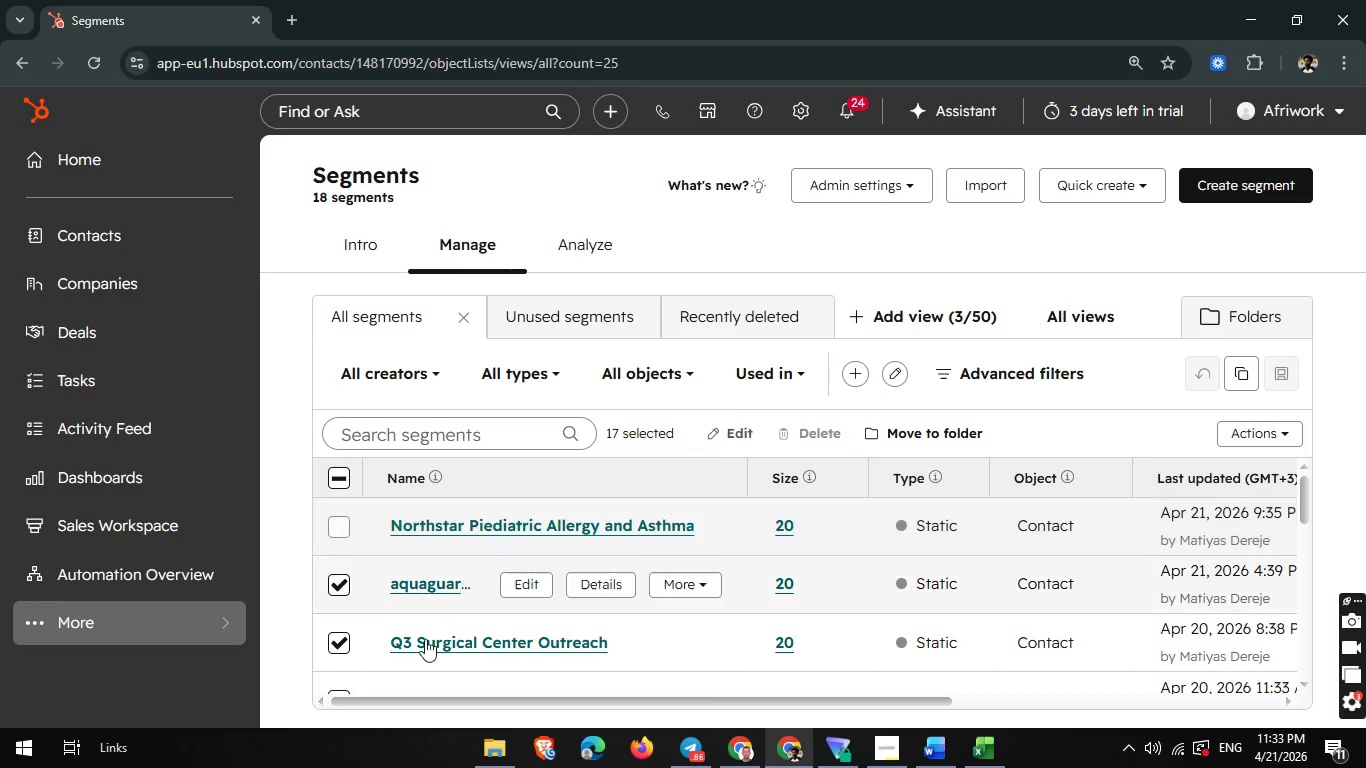 
scroll: coordinate [425, 639], scroll_direction: none, amount: 0.0
 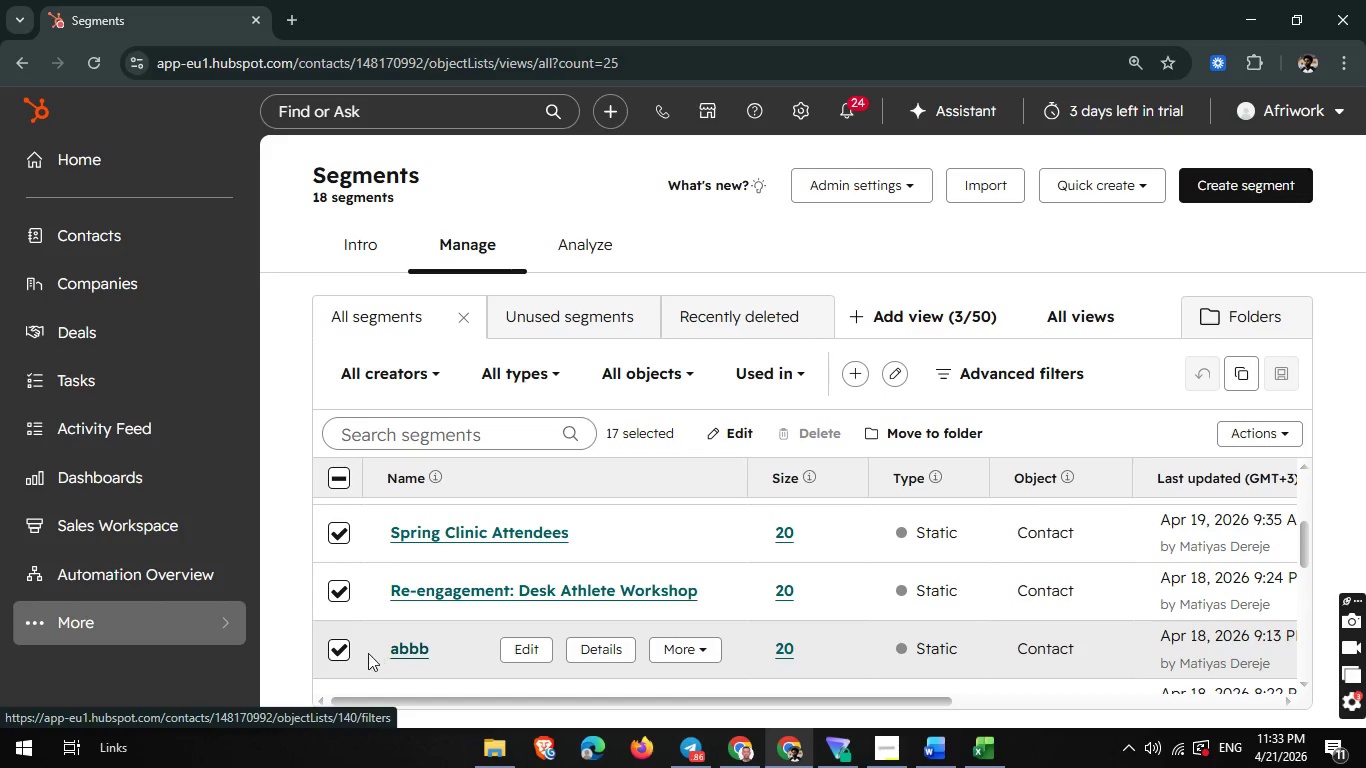 
left_click([339, 643])
 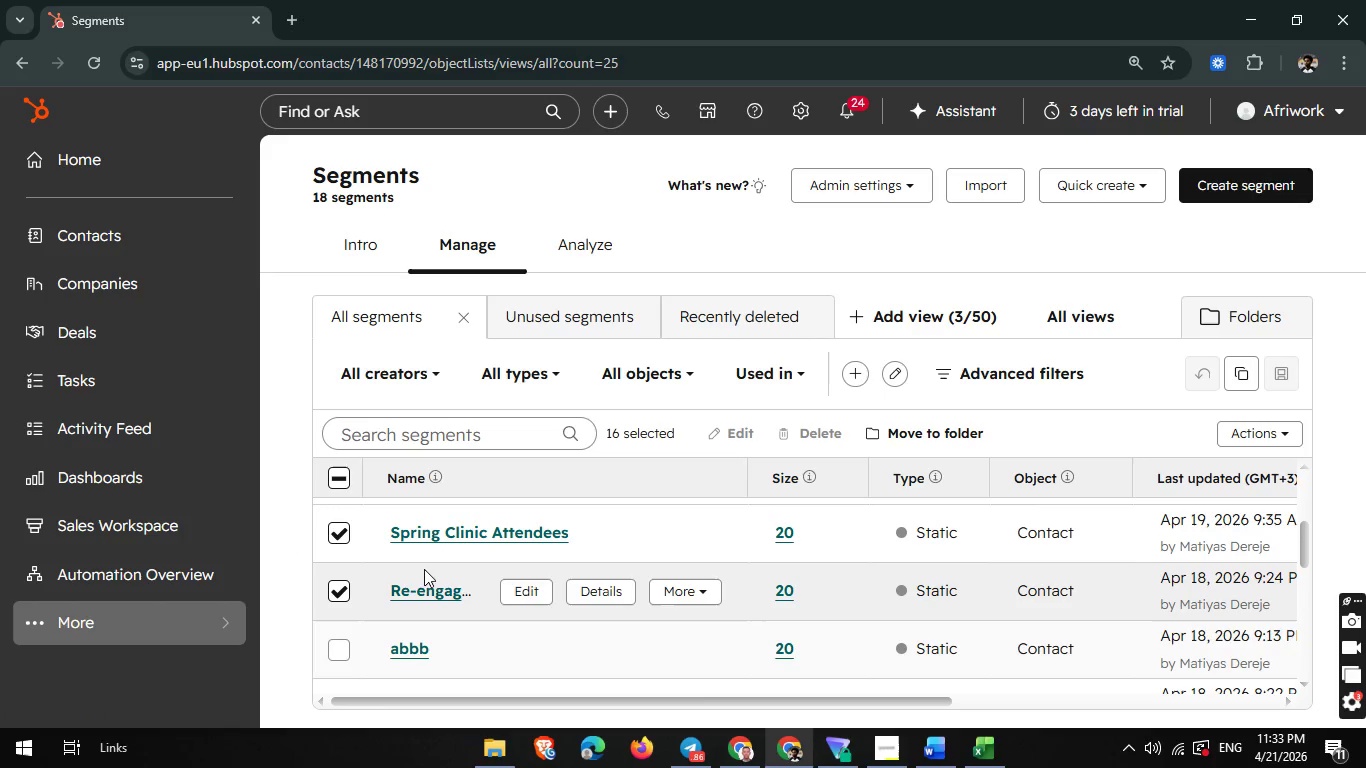 
scroll: coordinate [436, 621], scroll_direction: none, amount: 0.0
 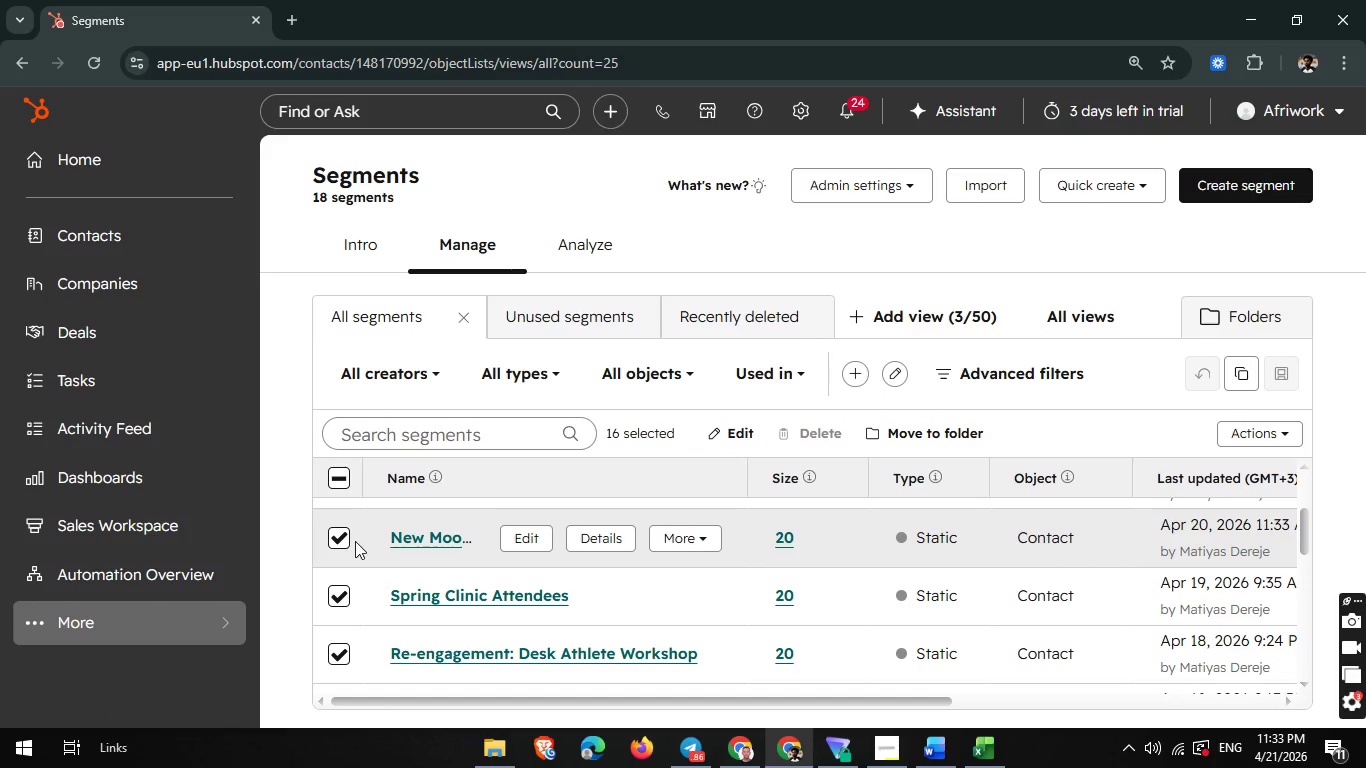 
left_click([342, 535])
 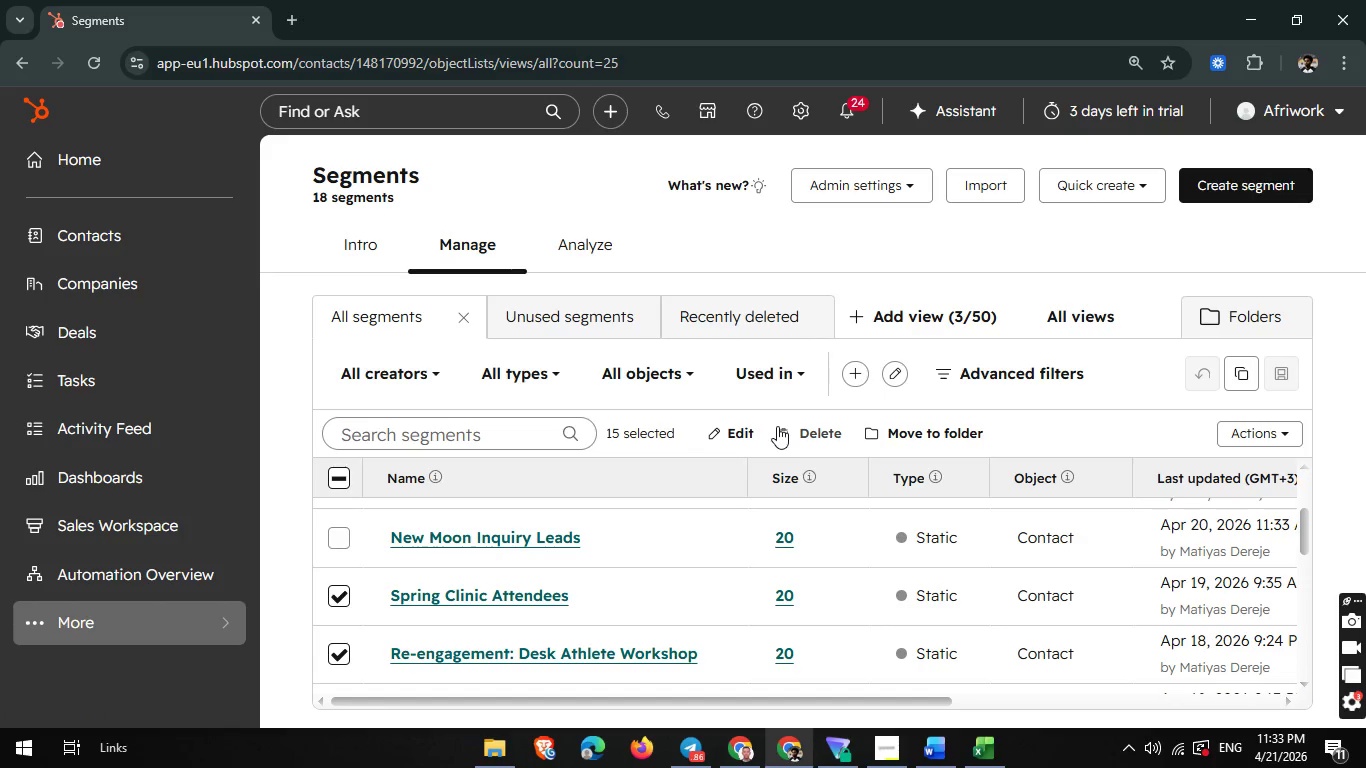 
left_click([803, 434])
 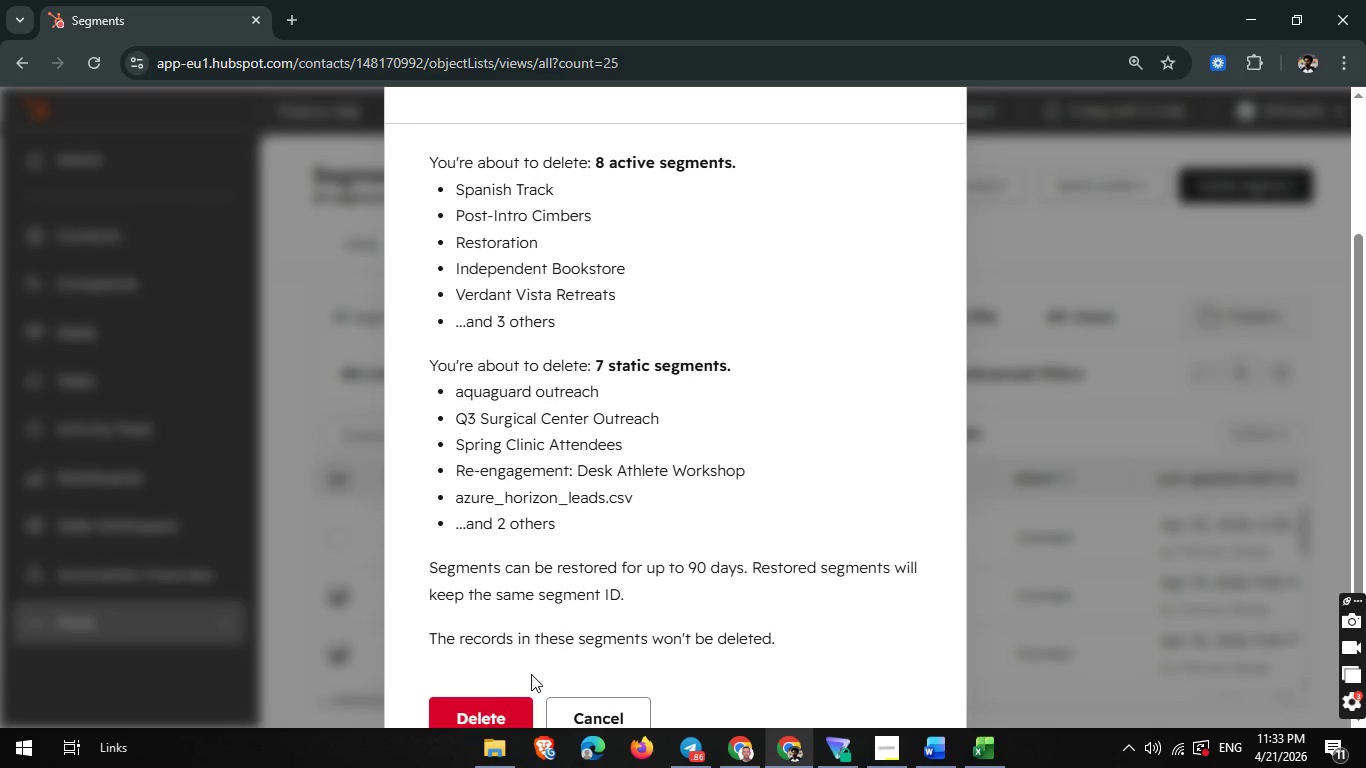 
left_click([486, 705])
 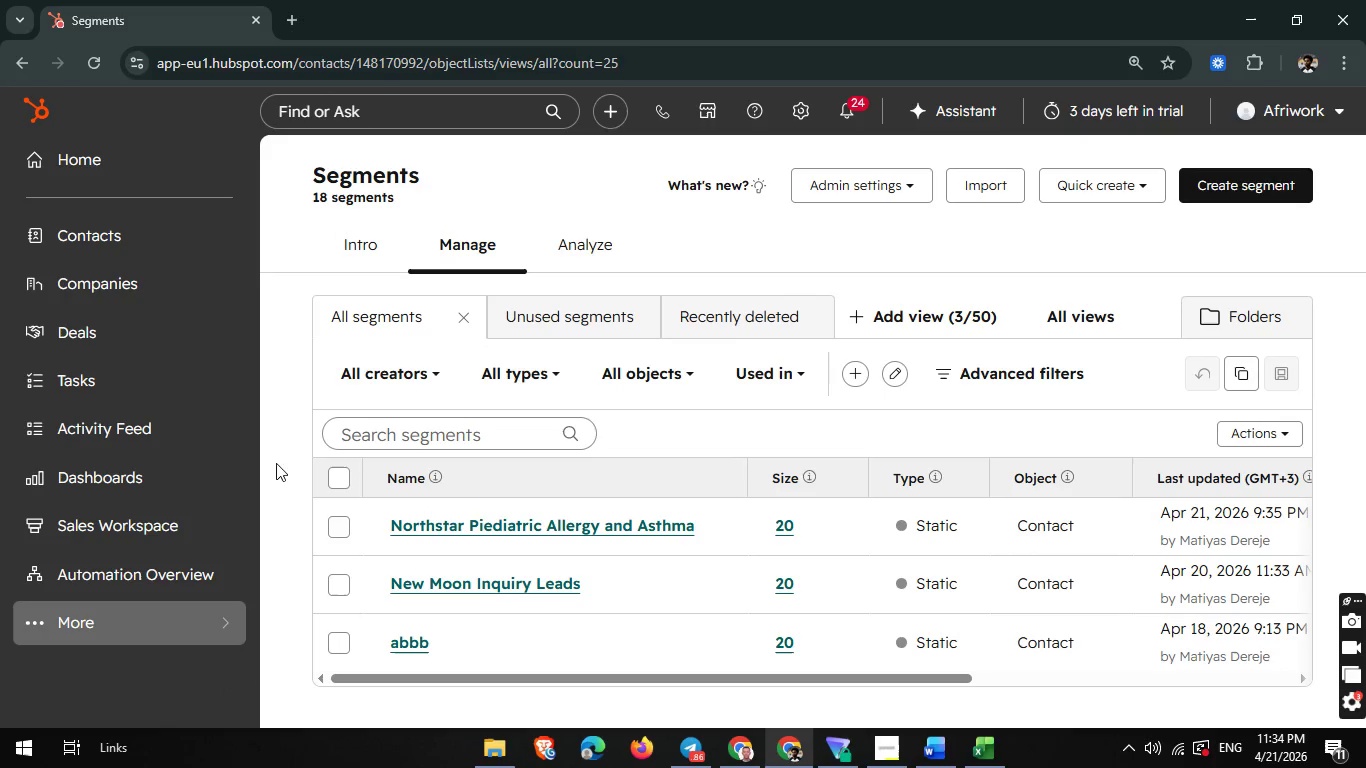 
wait(6.33)
 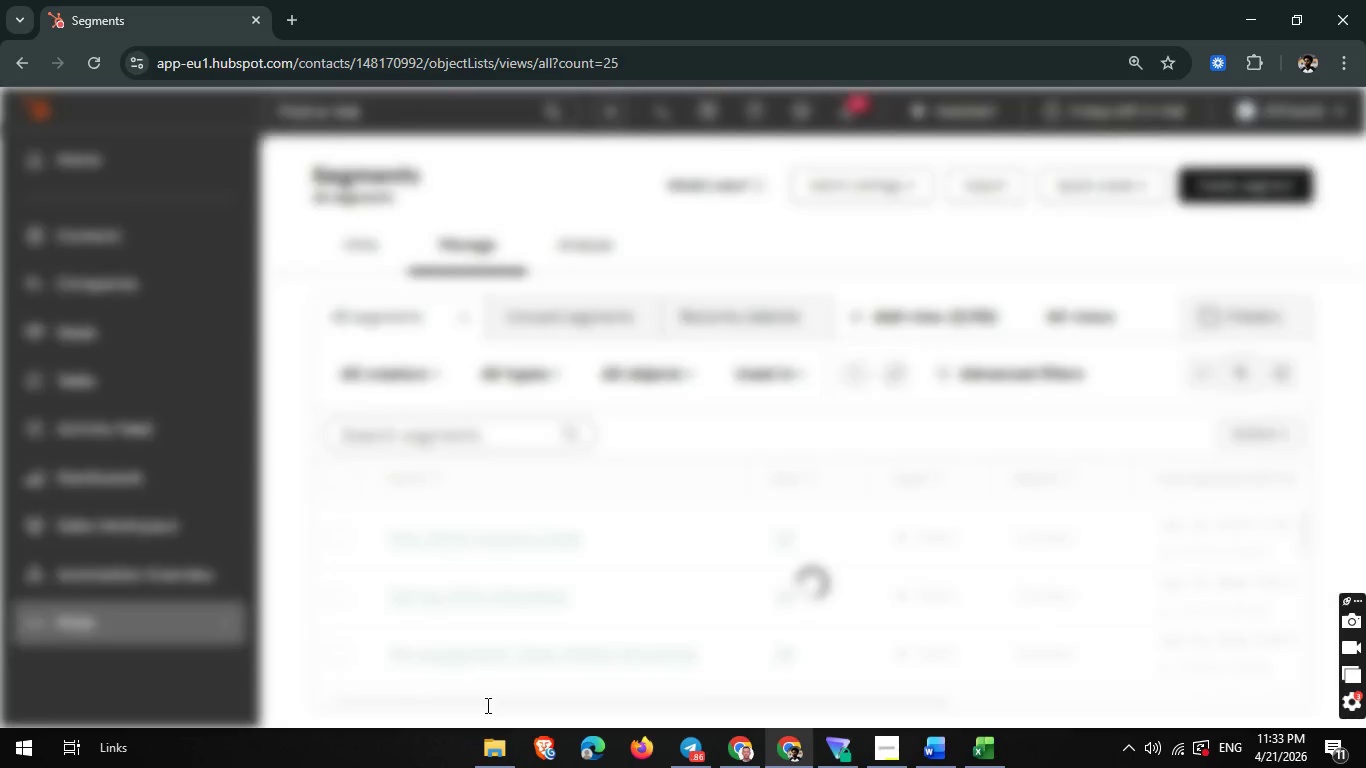 
left_click([793, 107])
 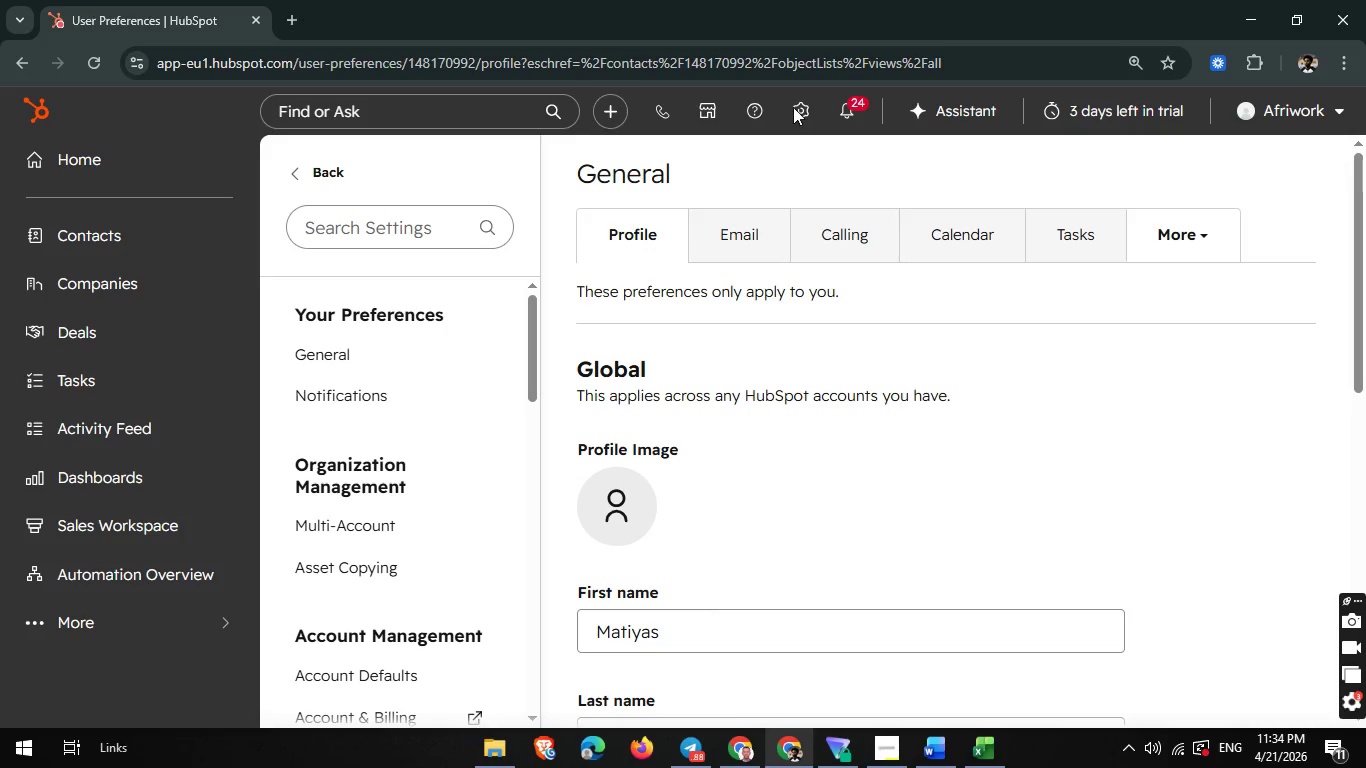 
wait(13.47)
 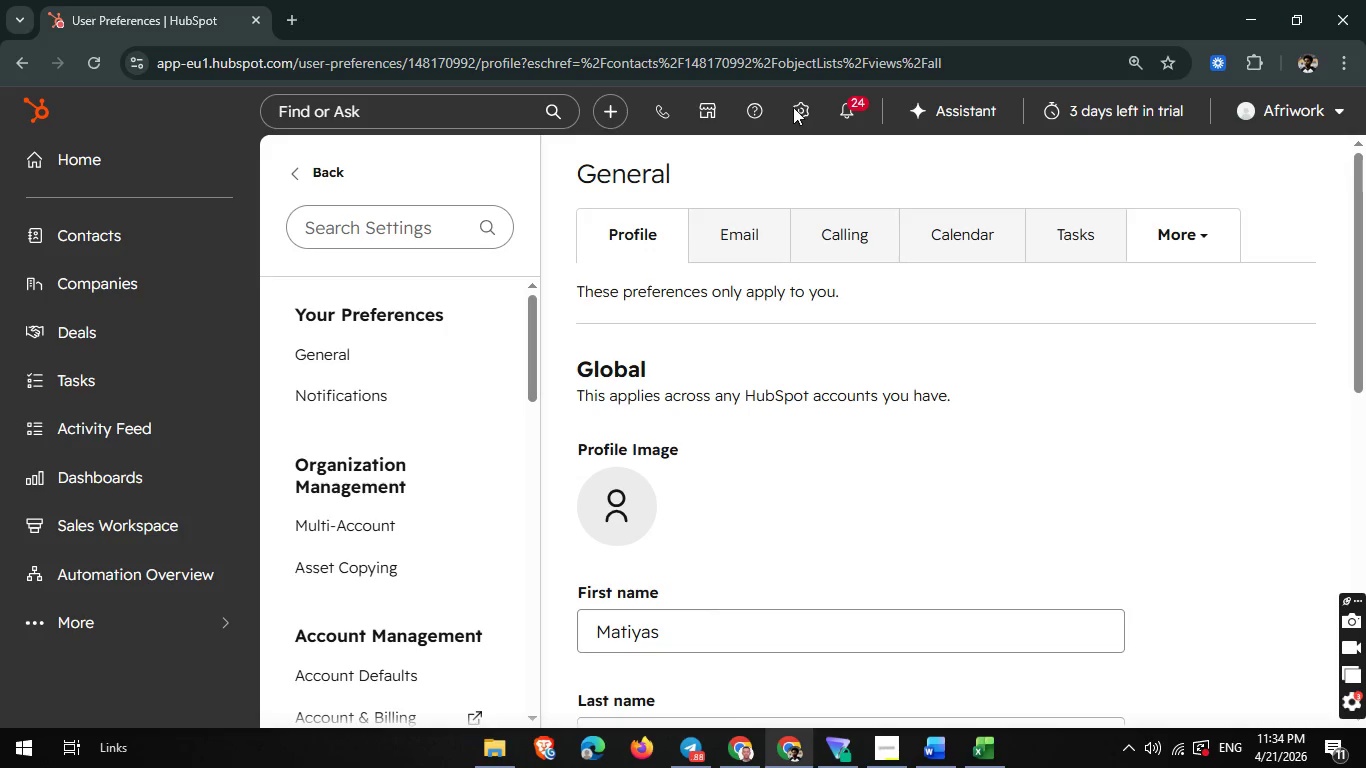 
scroll: coordinate [428, 445], scroll_direction: down, amount: 2.0
 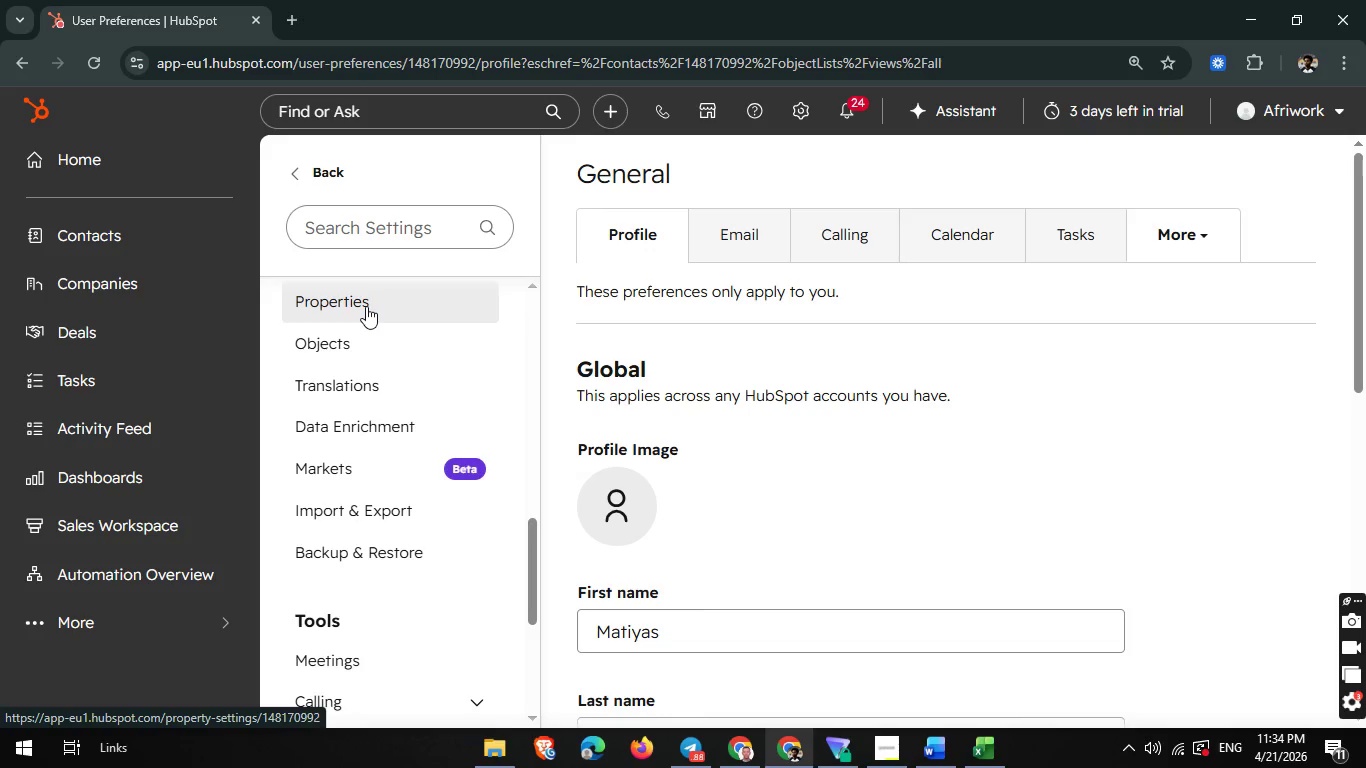 
wait(5.45)
 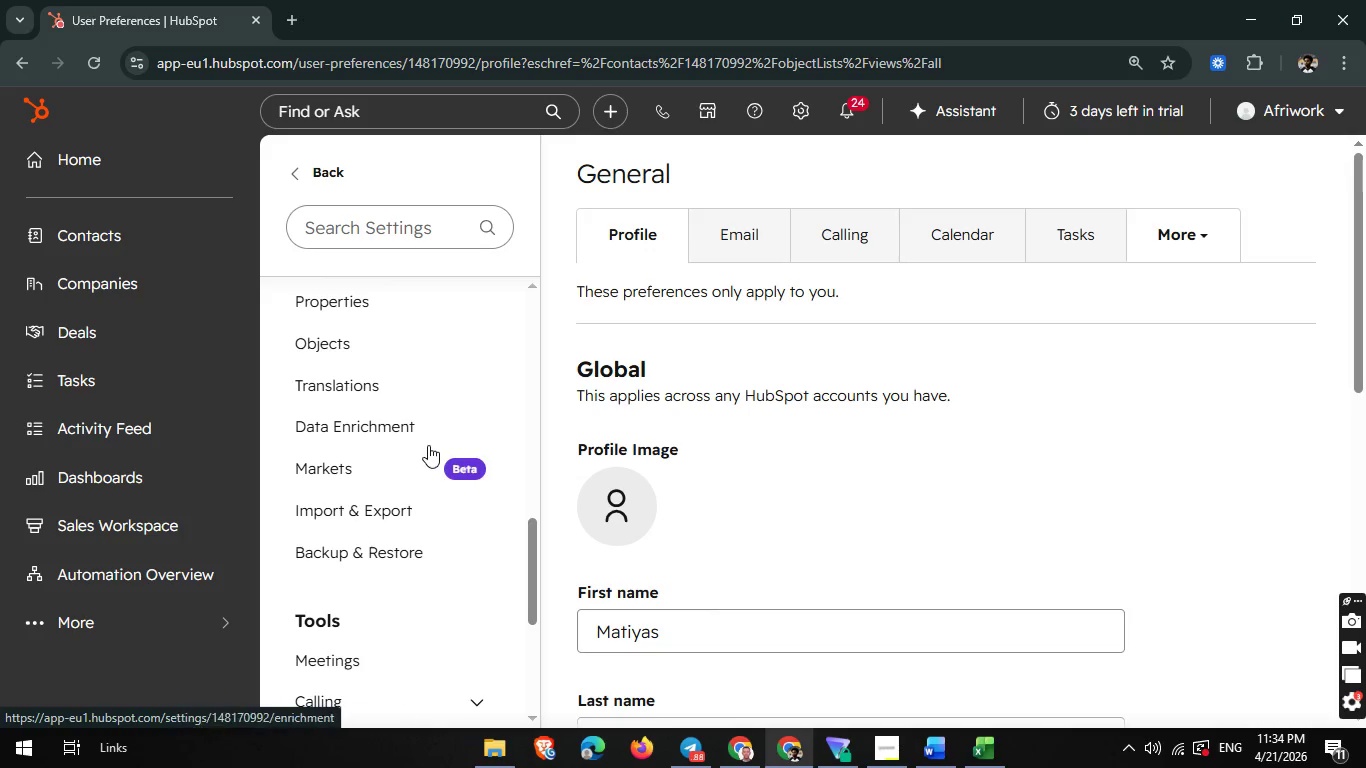 
left_click([366, 306])
 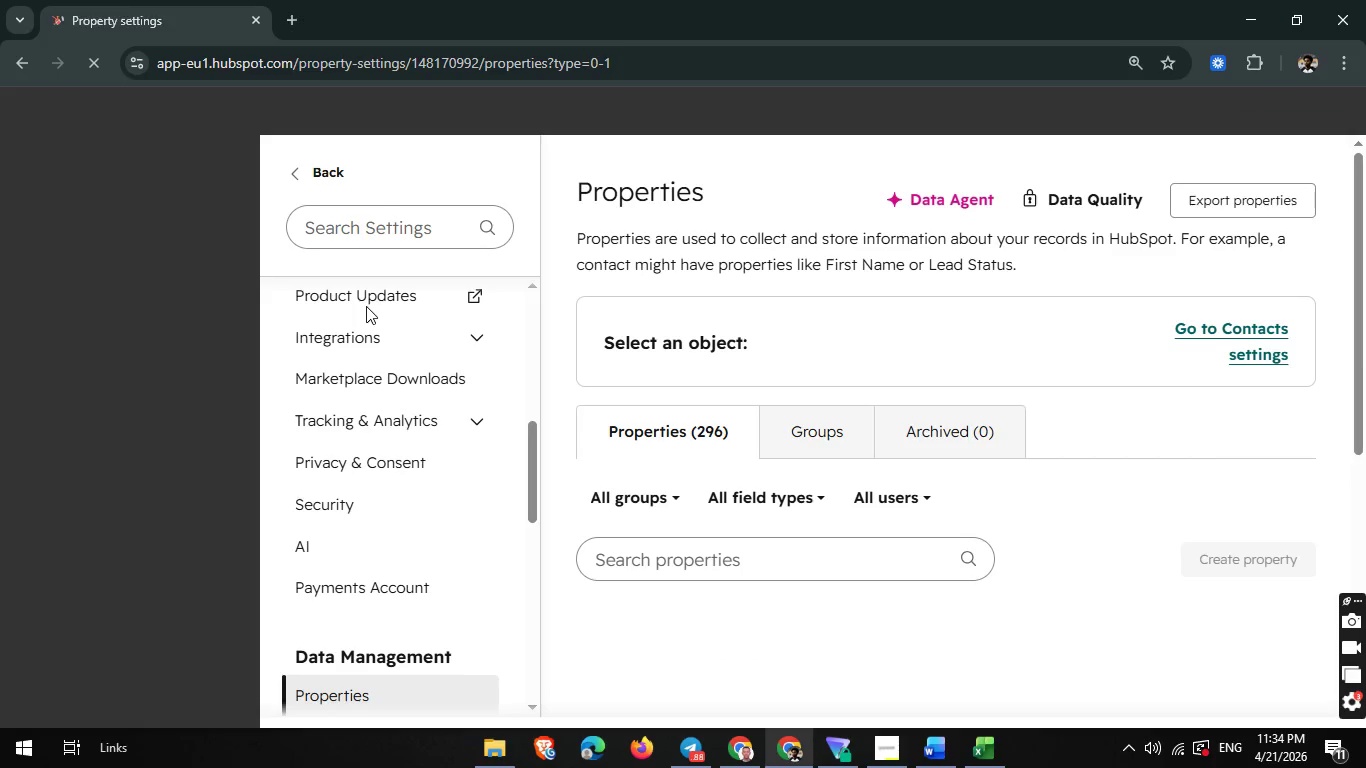 
wait(7.11)
 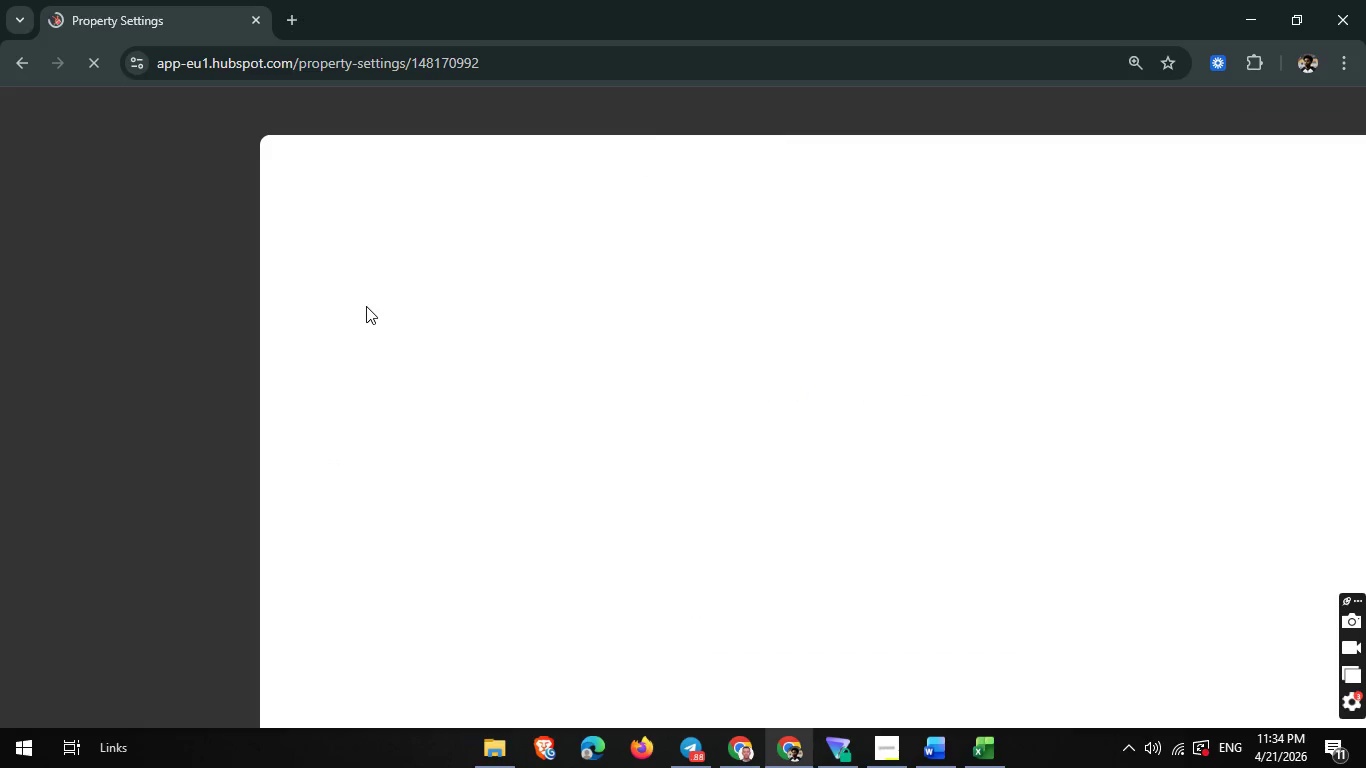 
scroll: coordinate [857, 404], scroll_direction: none, amount: 0.0
 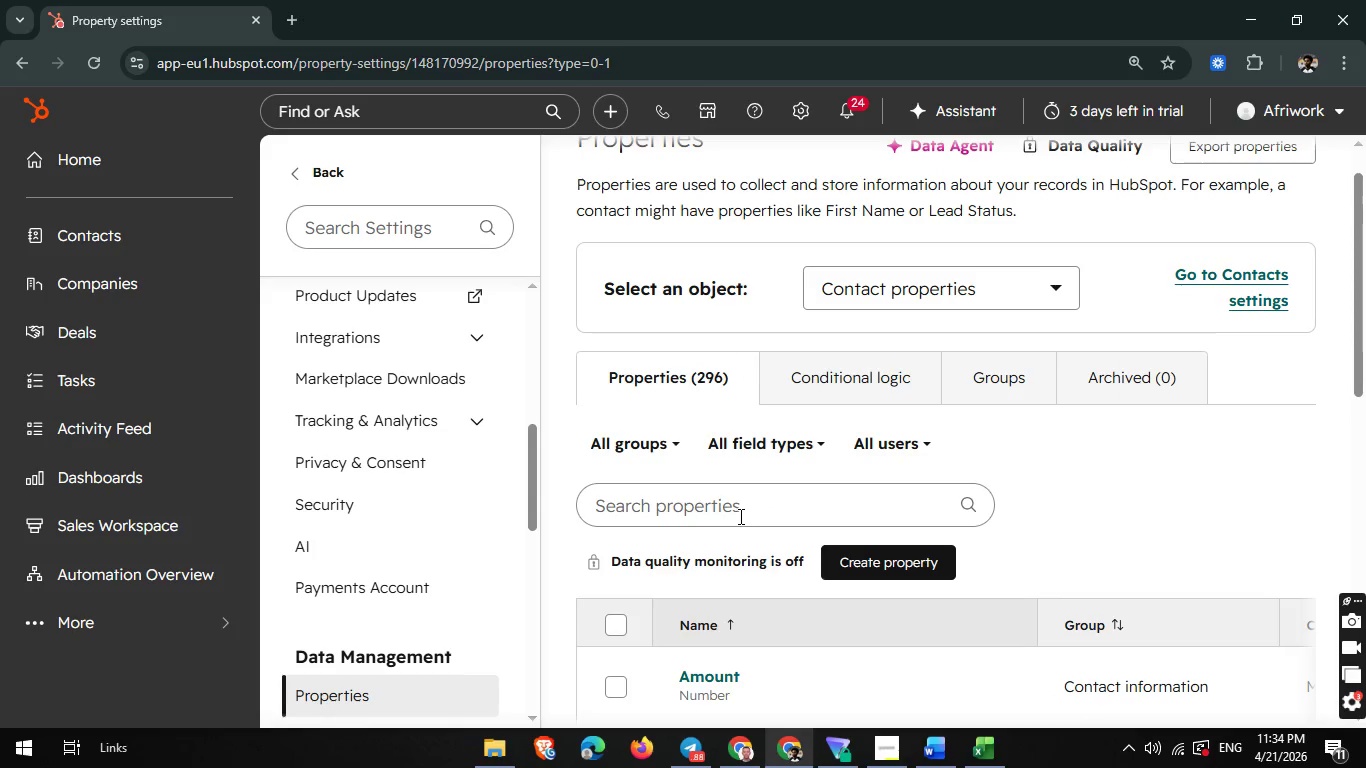 
left_click([739, 516])
 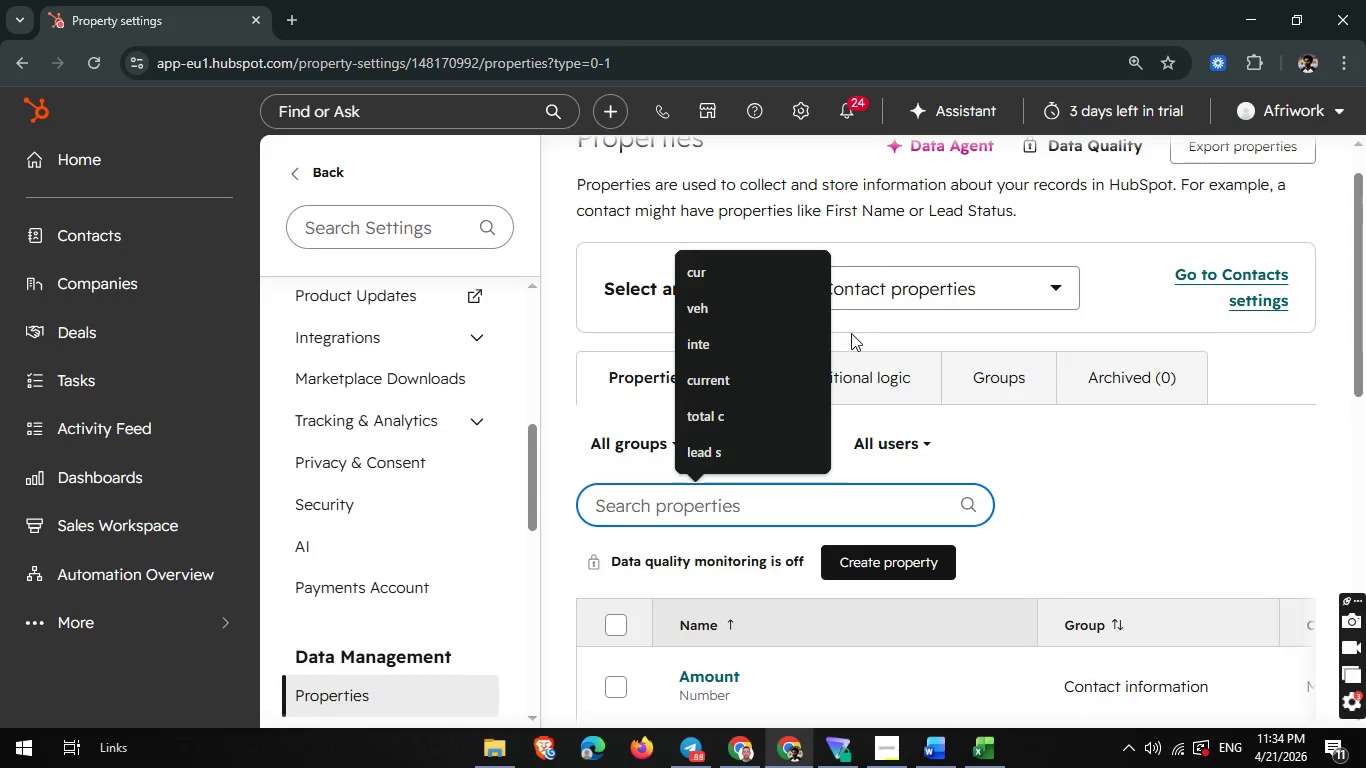 
type(sef)
key(Backspace)
type(r)
 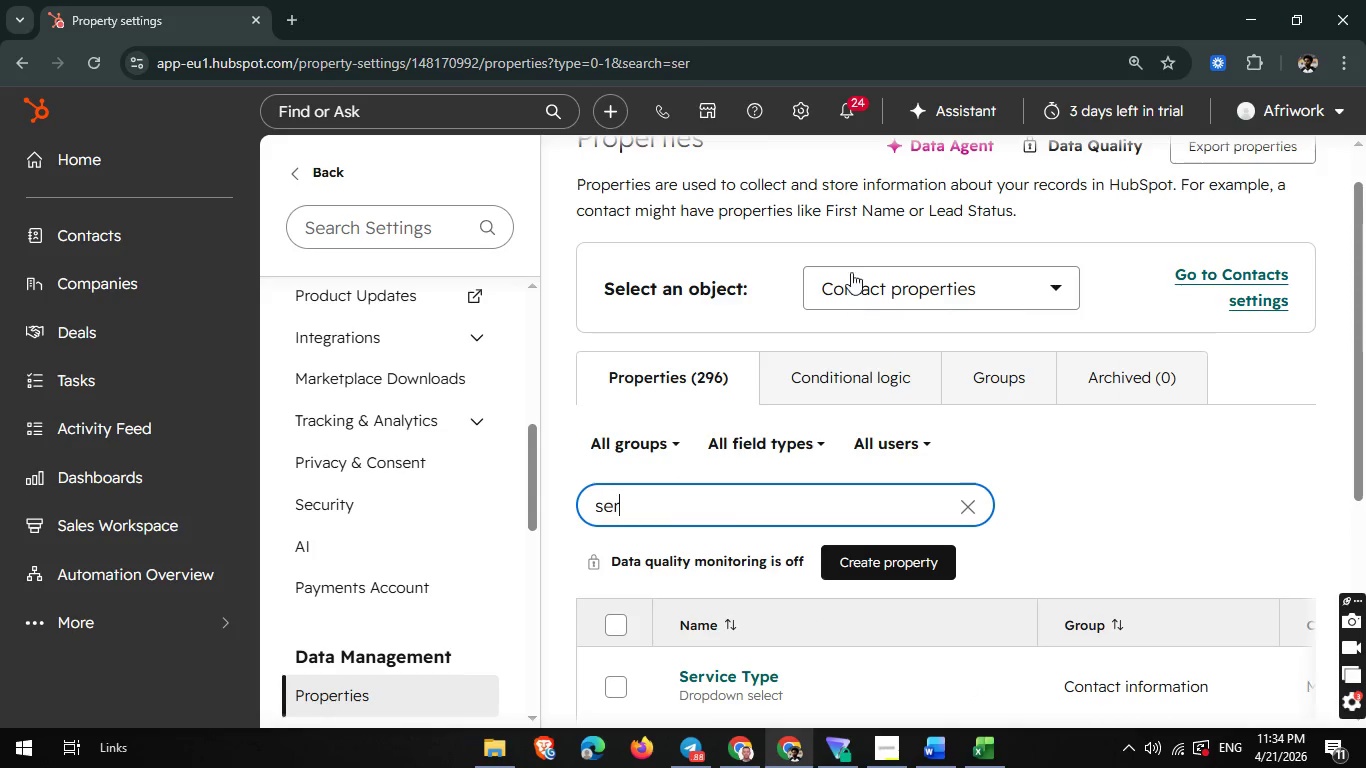 
scroll: coordinate [851, 257], scroll_direction: down, amount: 2.0
 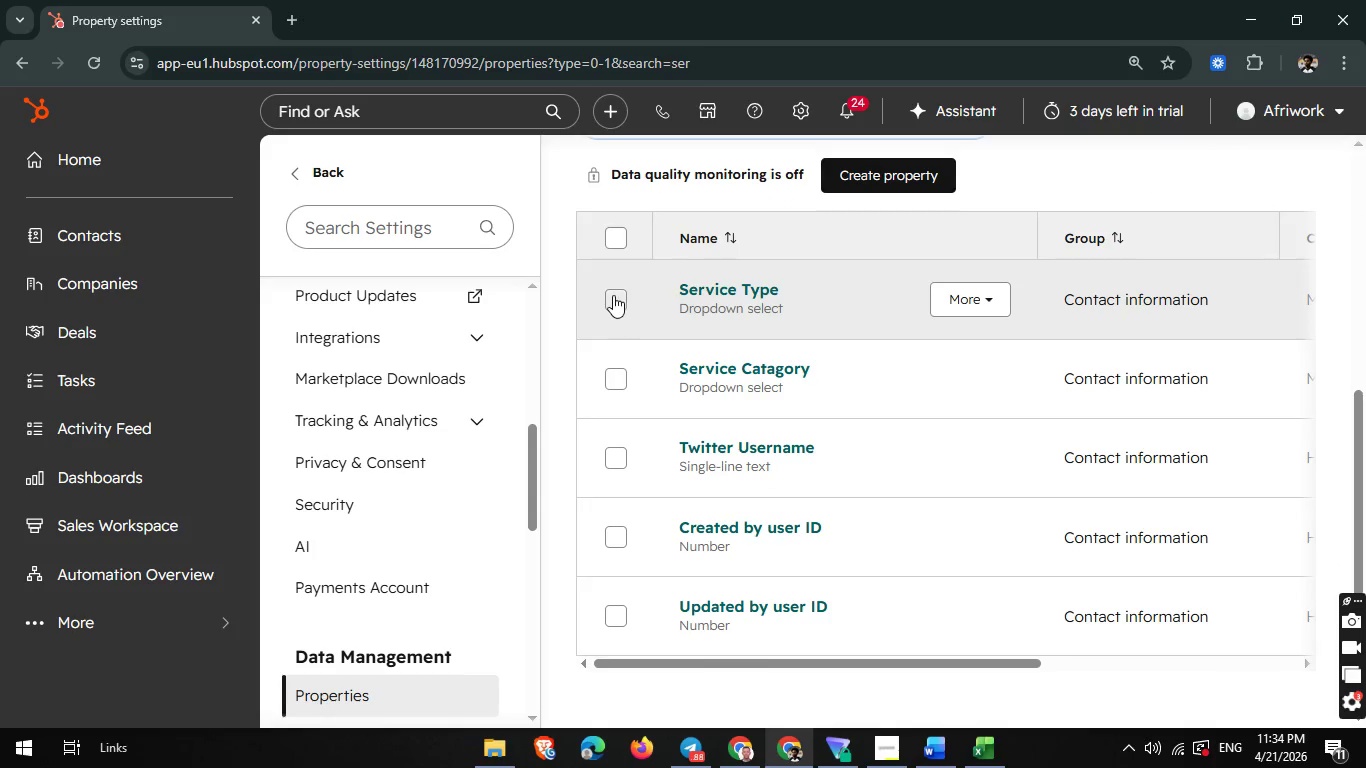 
left_click([608, 295])
 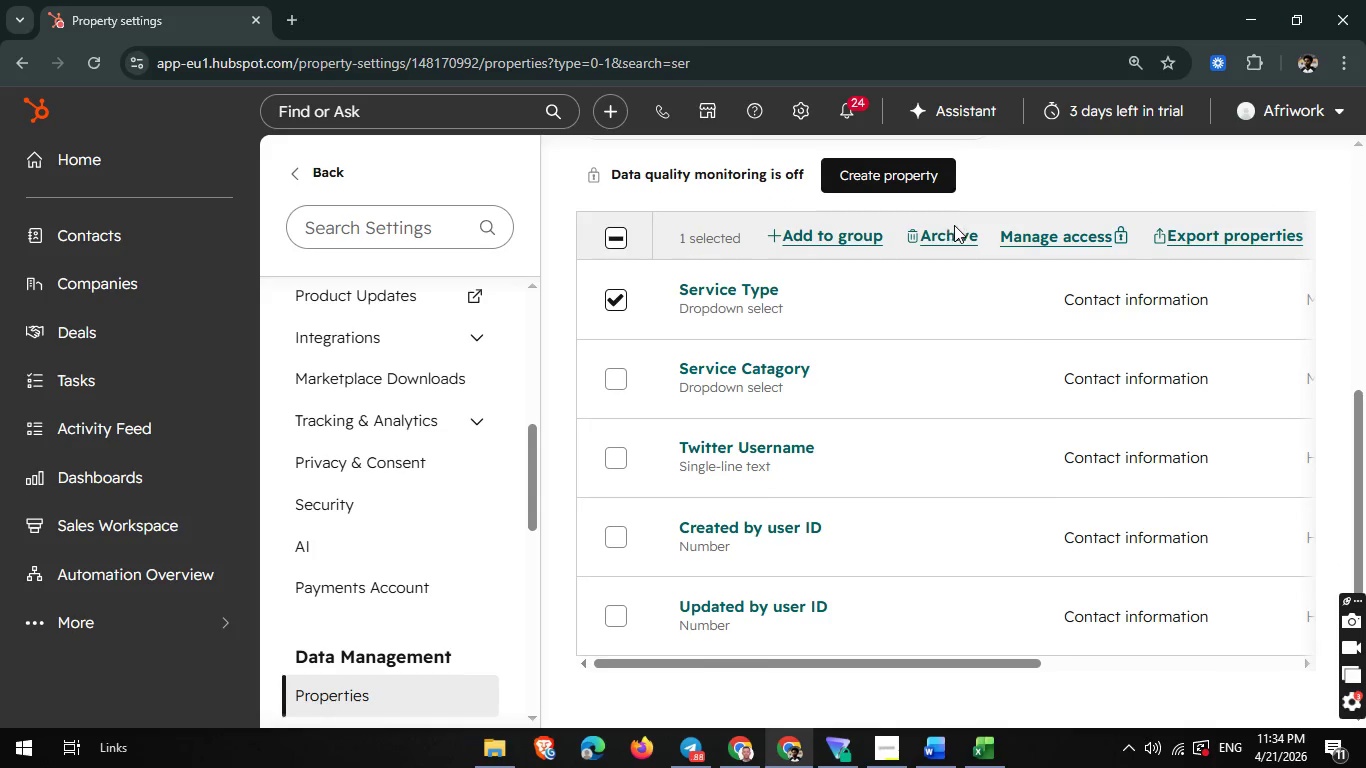 
left_click([926, 232])
 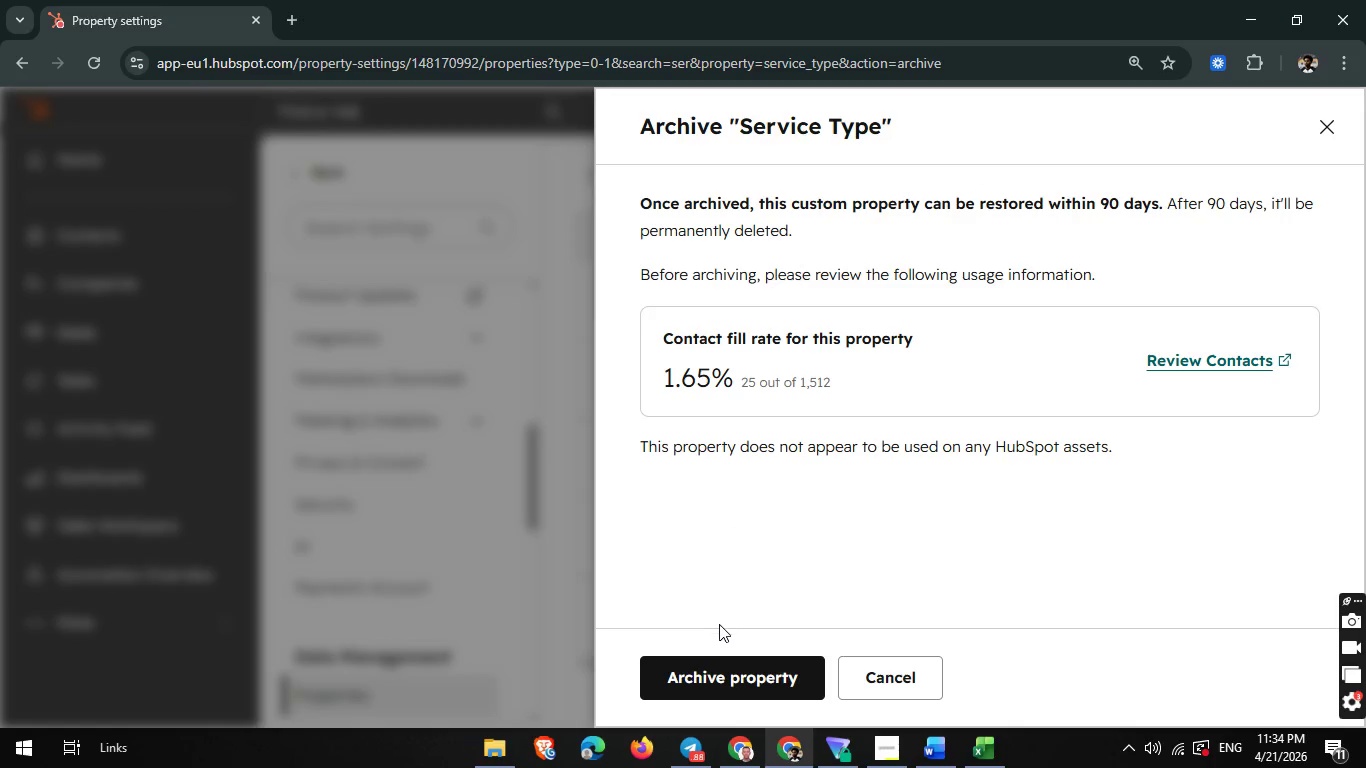 
left_click([708, 660])
 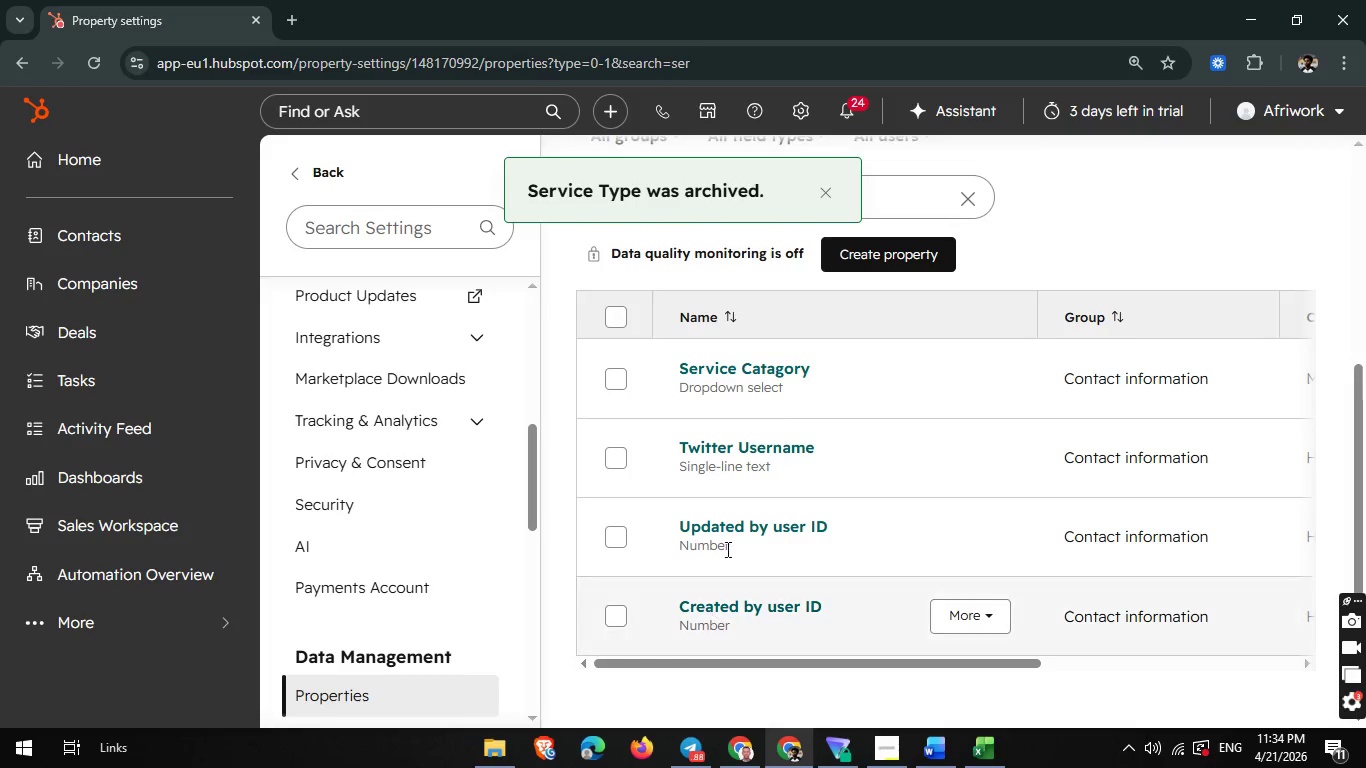 
scroll: coordinate [832, 324], scroll_direction: none, amount: 0.0
 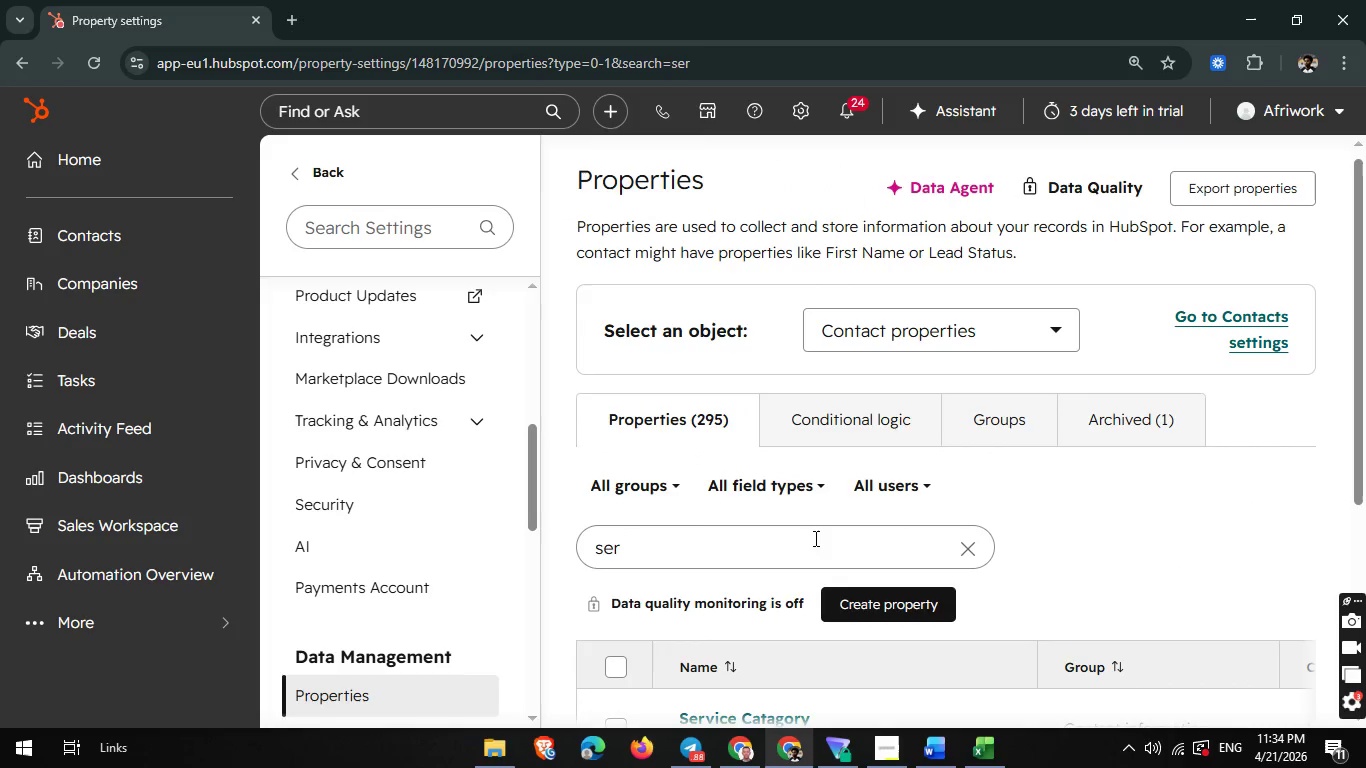 
left_click([861, 596])
 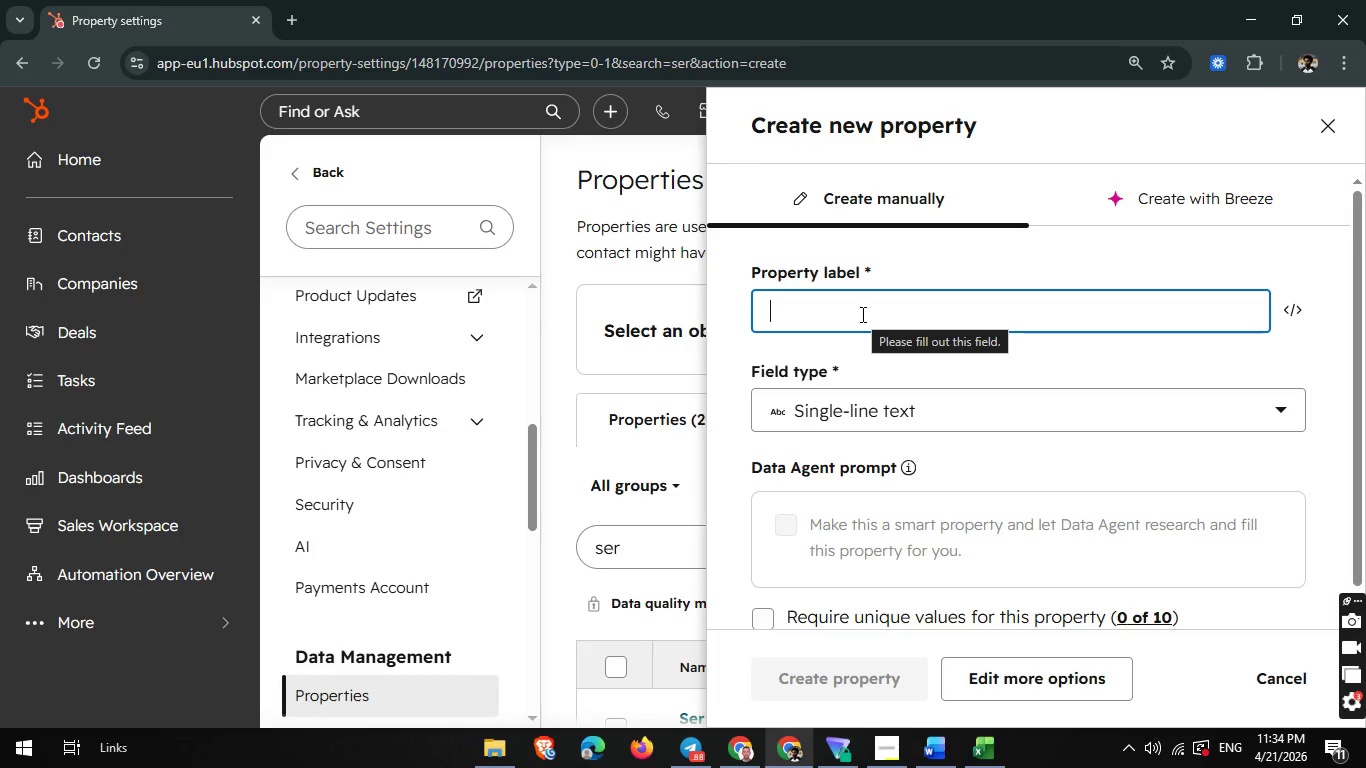 
wait(6.59)
 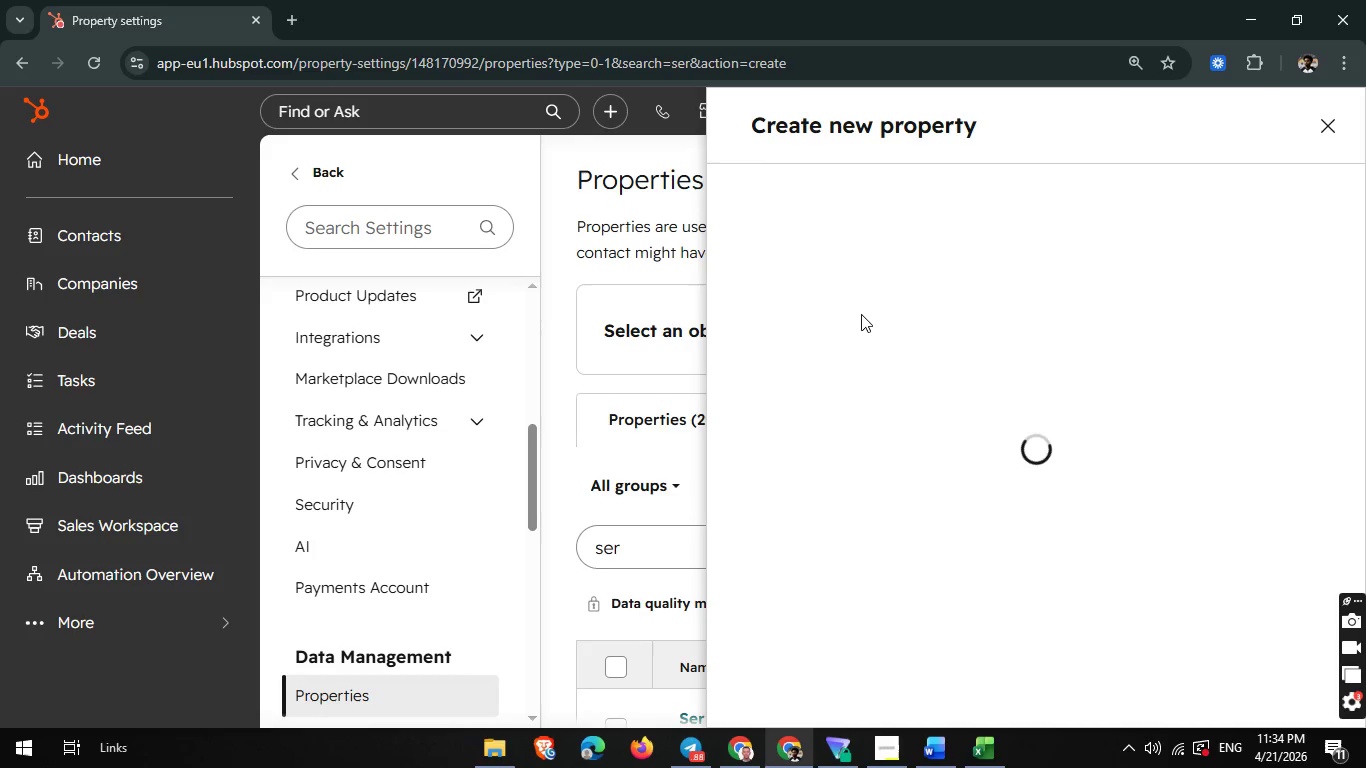 
type(Service Type)
 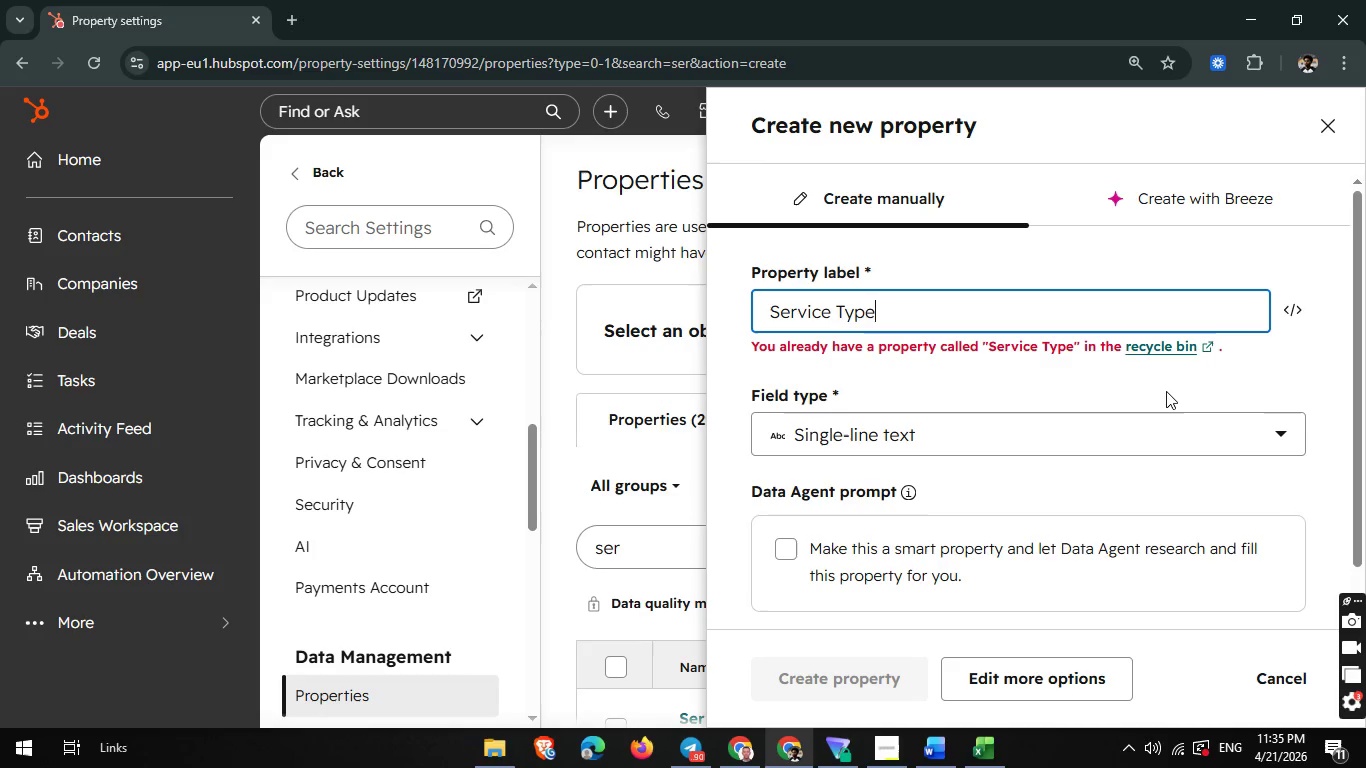 
left_click([1173, 352])
 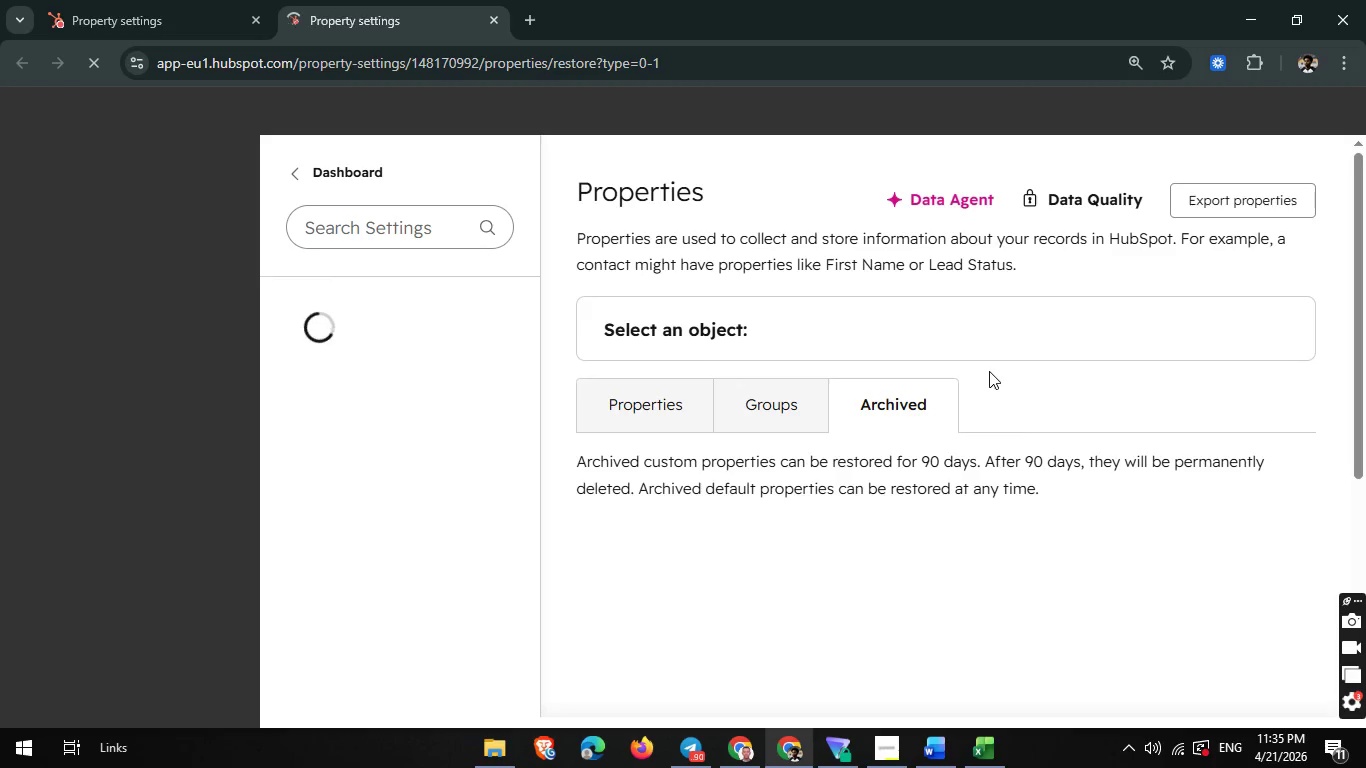 
wait(6.94)
 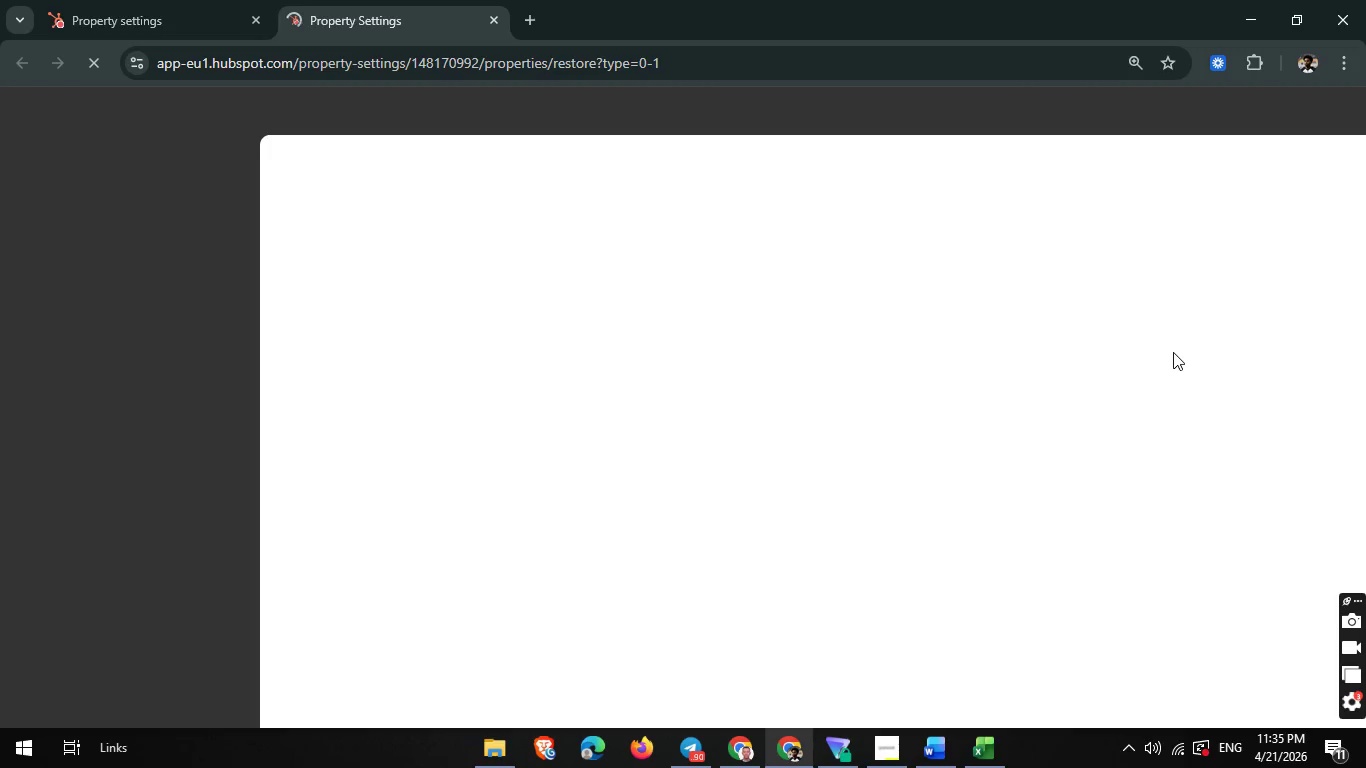 
scroll: coordinate [709, 654], scroll_direction: none, amount: 0.0
 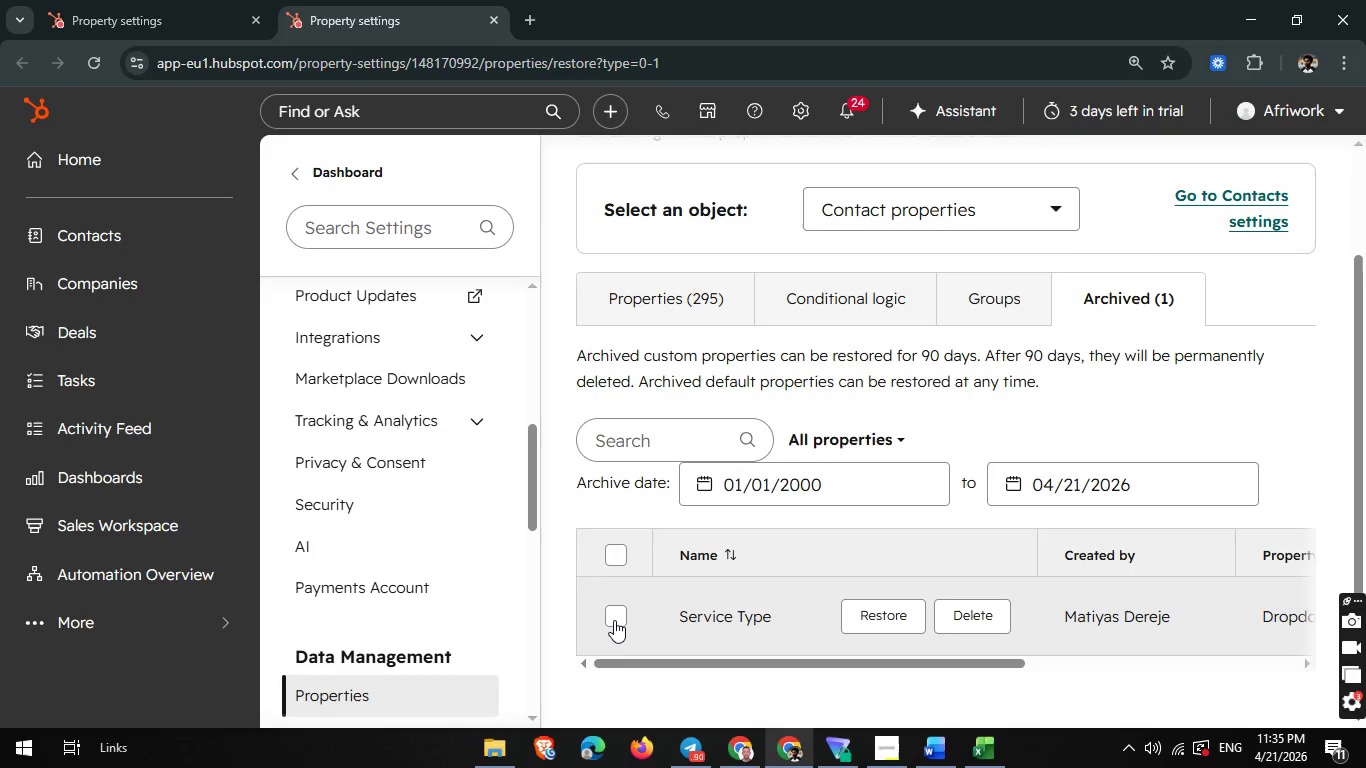 
left_click([611, 620])
 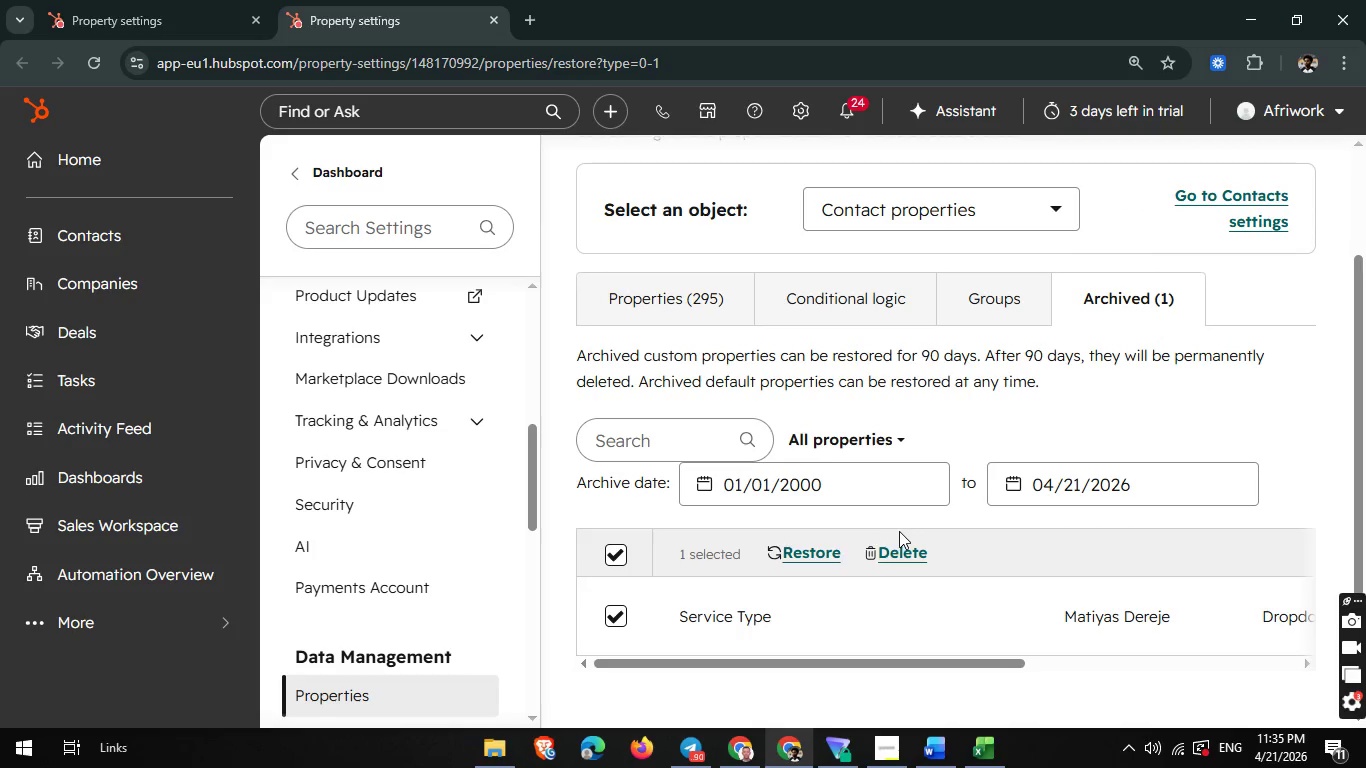 
left_click([898, 553])
 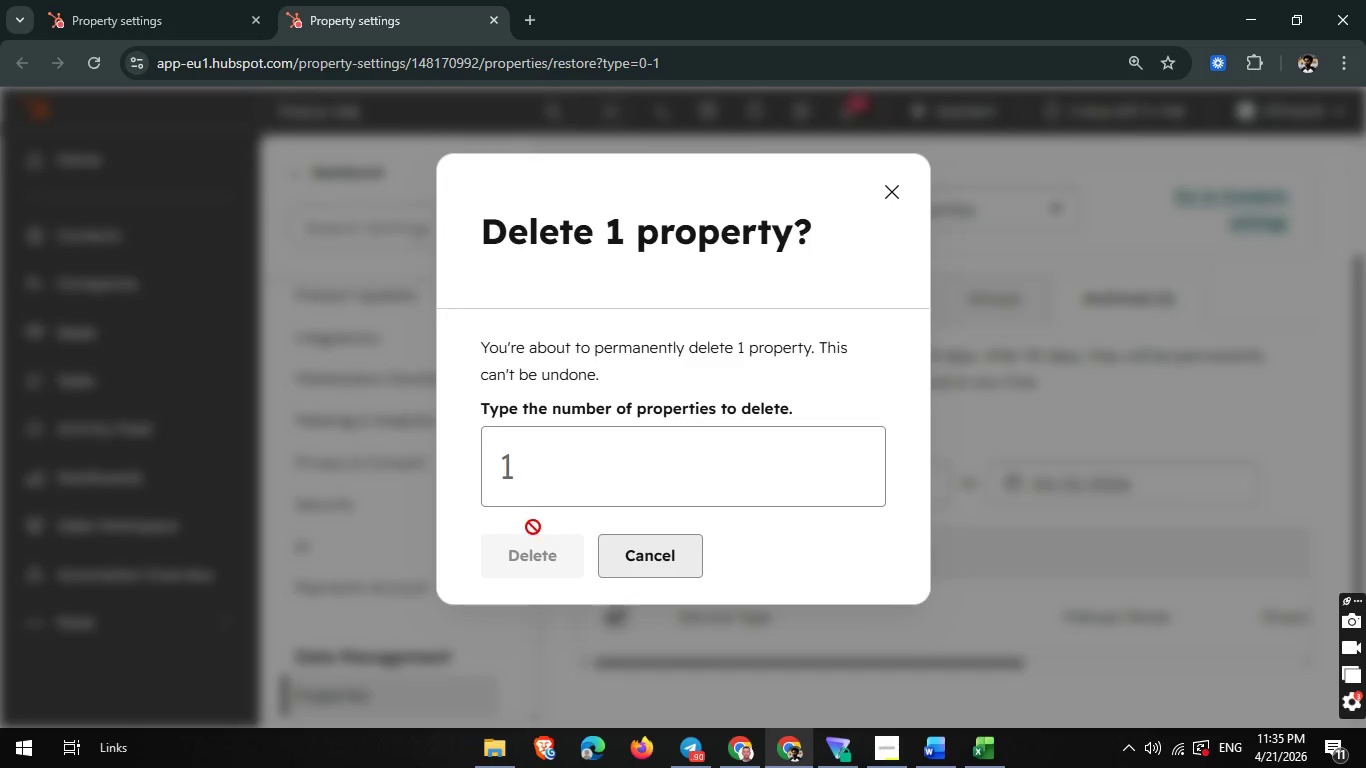 
left_click([536, 477])
 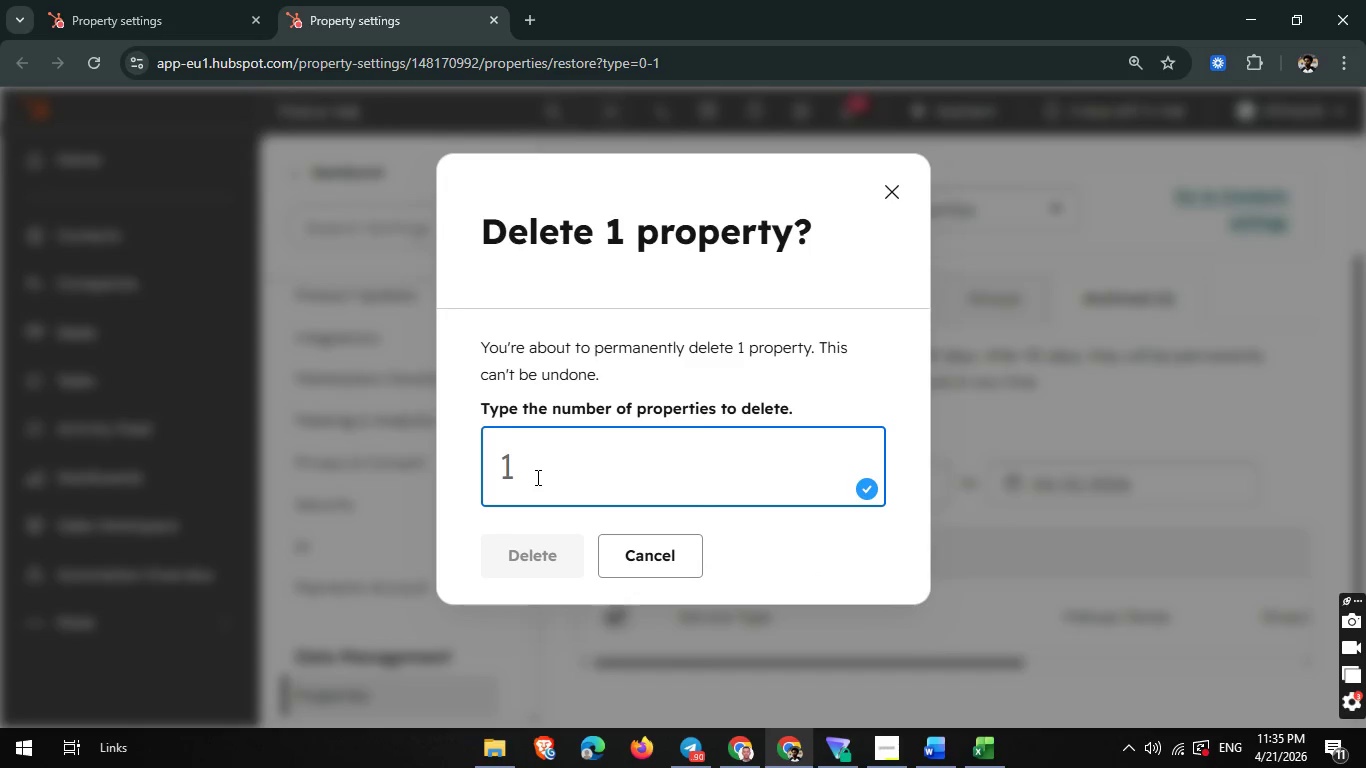 
key(1)
 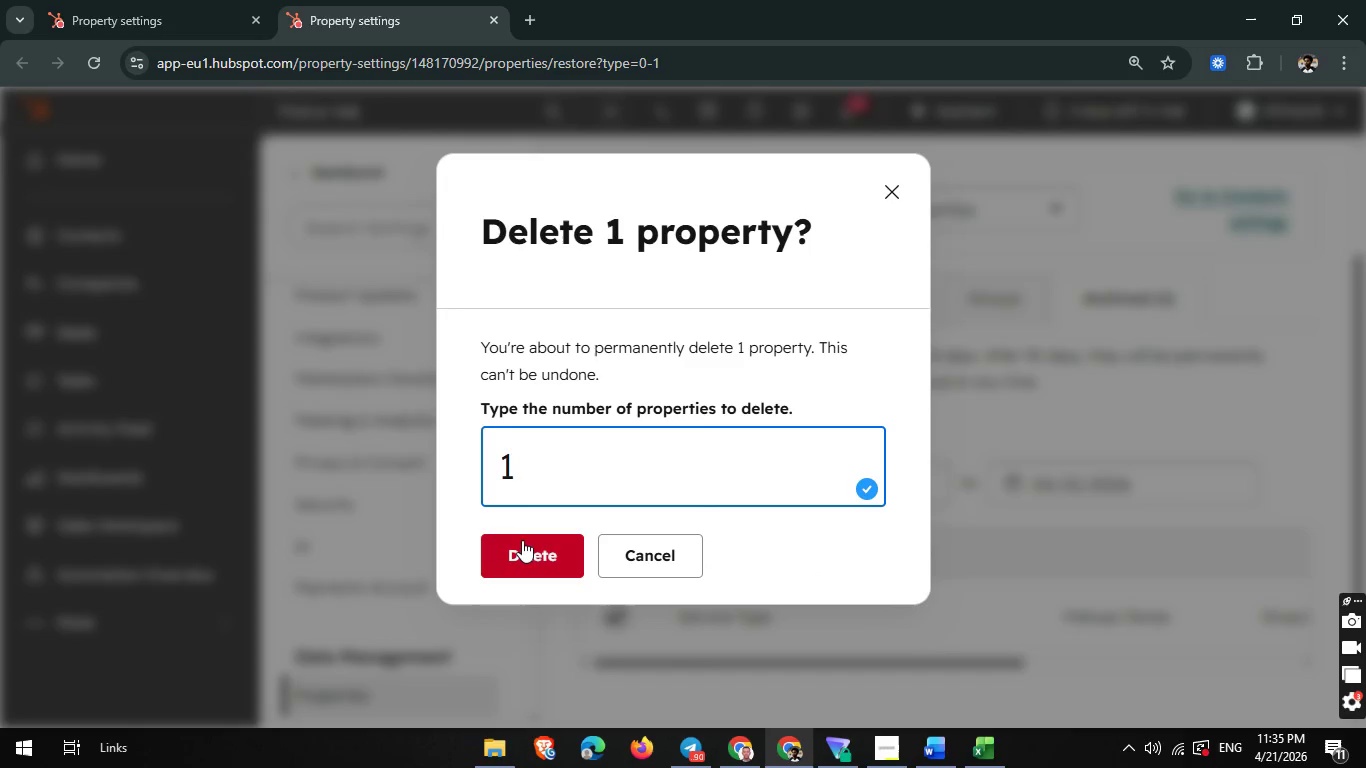 
left_click([522, 545])
 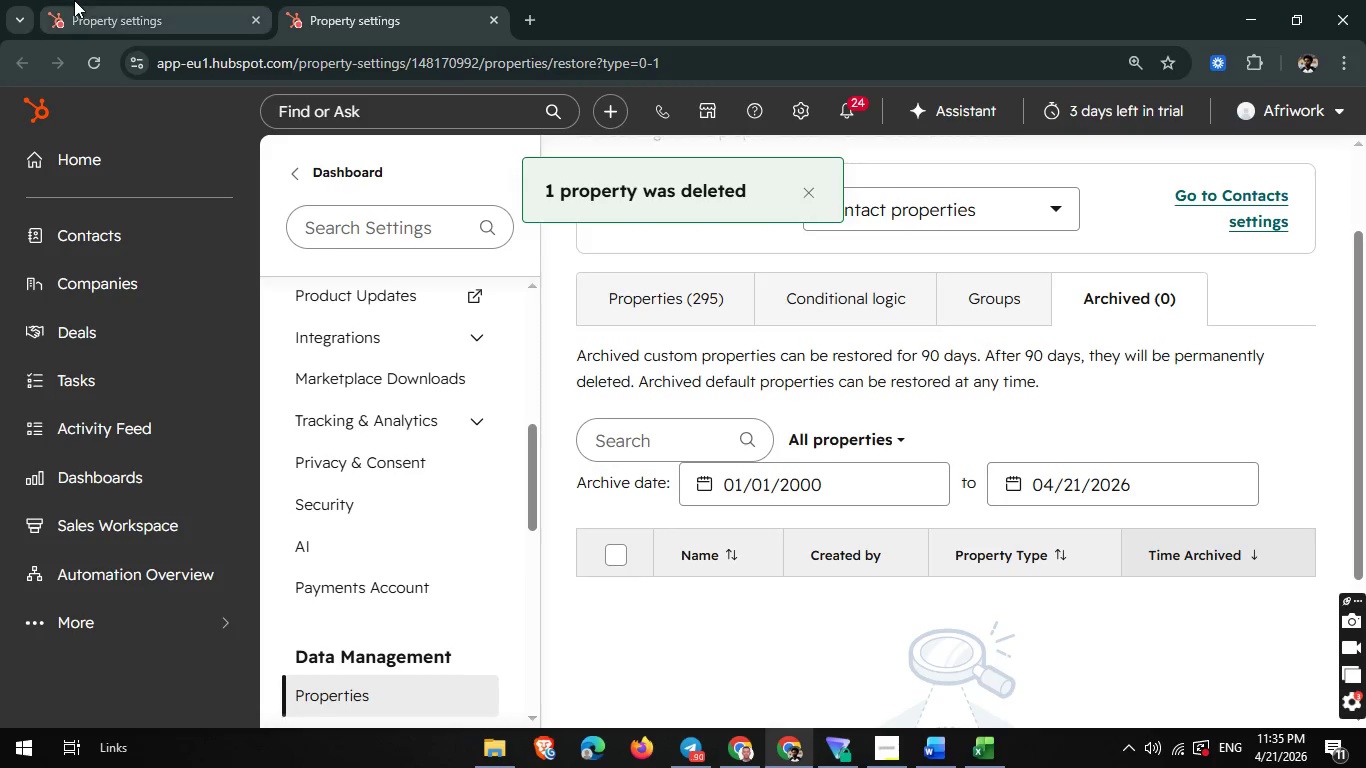 
left_click([100, 29])
 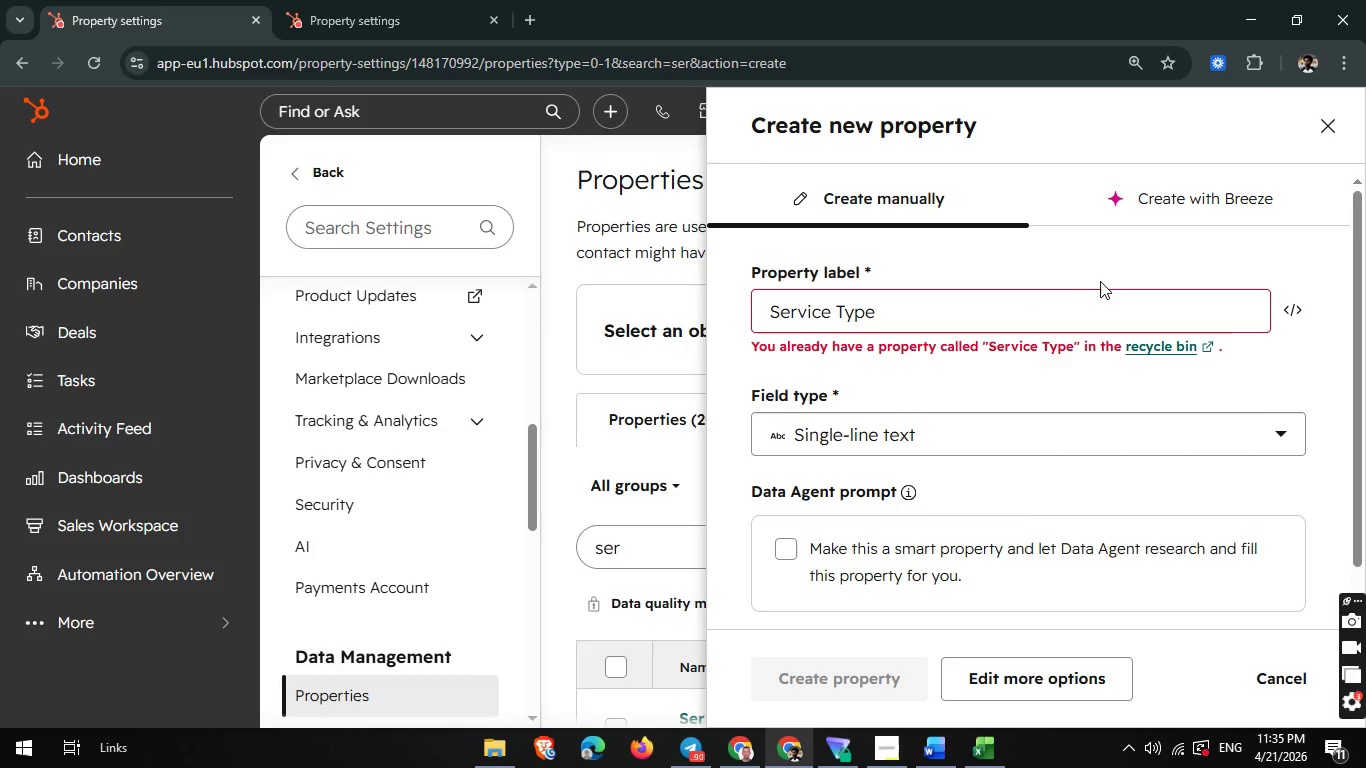 
left_click([911, 298])
 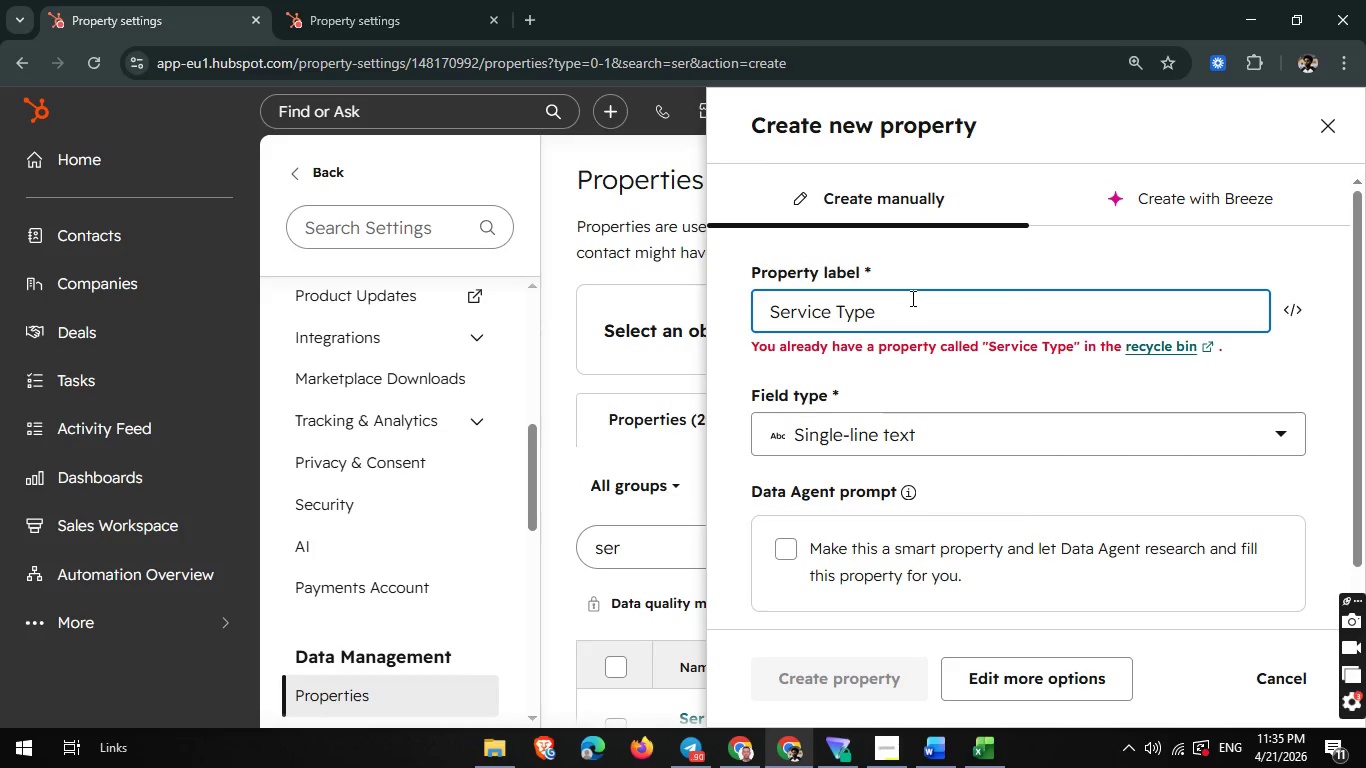 
key(Backspace)
key(Backspace)
key(Backspace)
type(ype)
 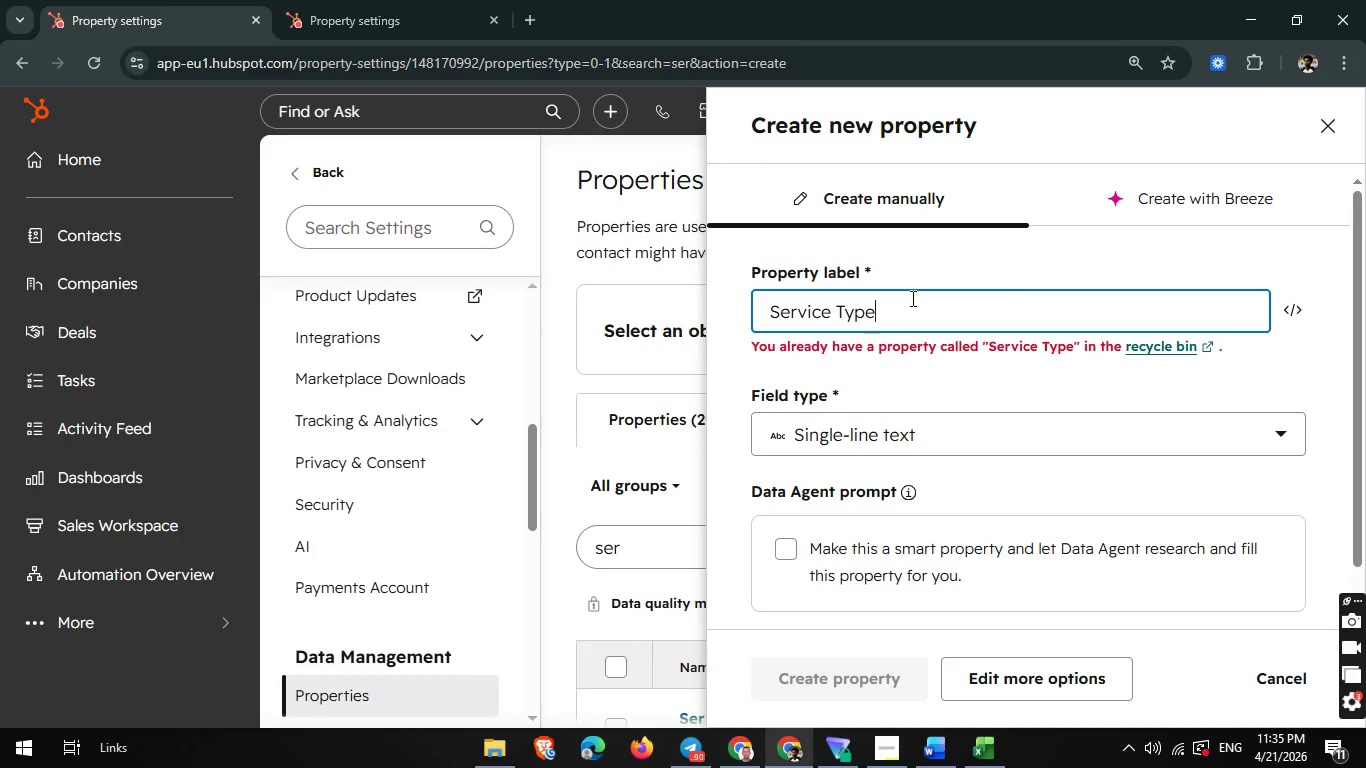 
hold_key(key=Backspace, duration=0.92)
 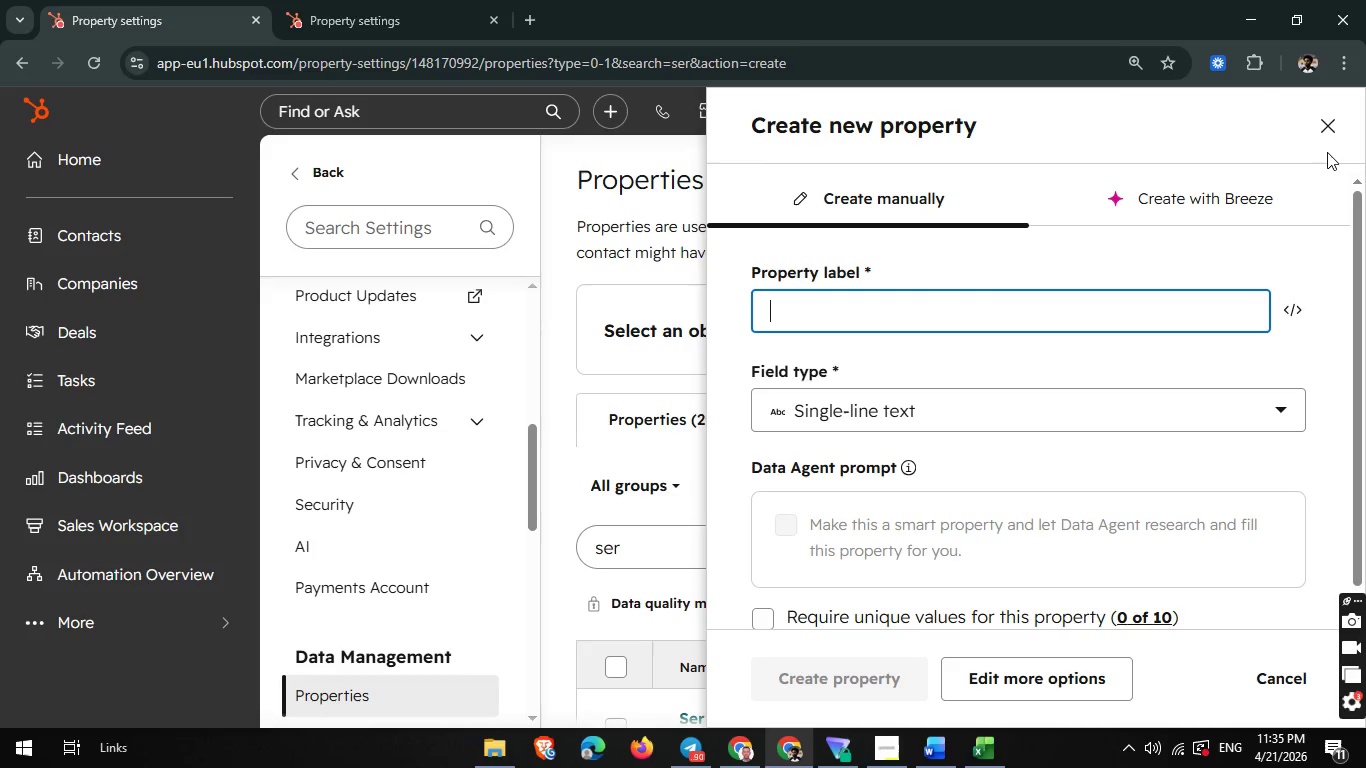 
left_click([1335, 136])
 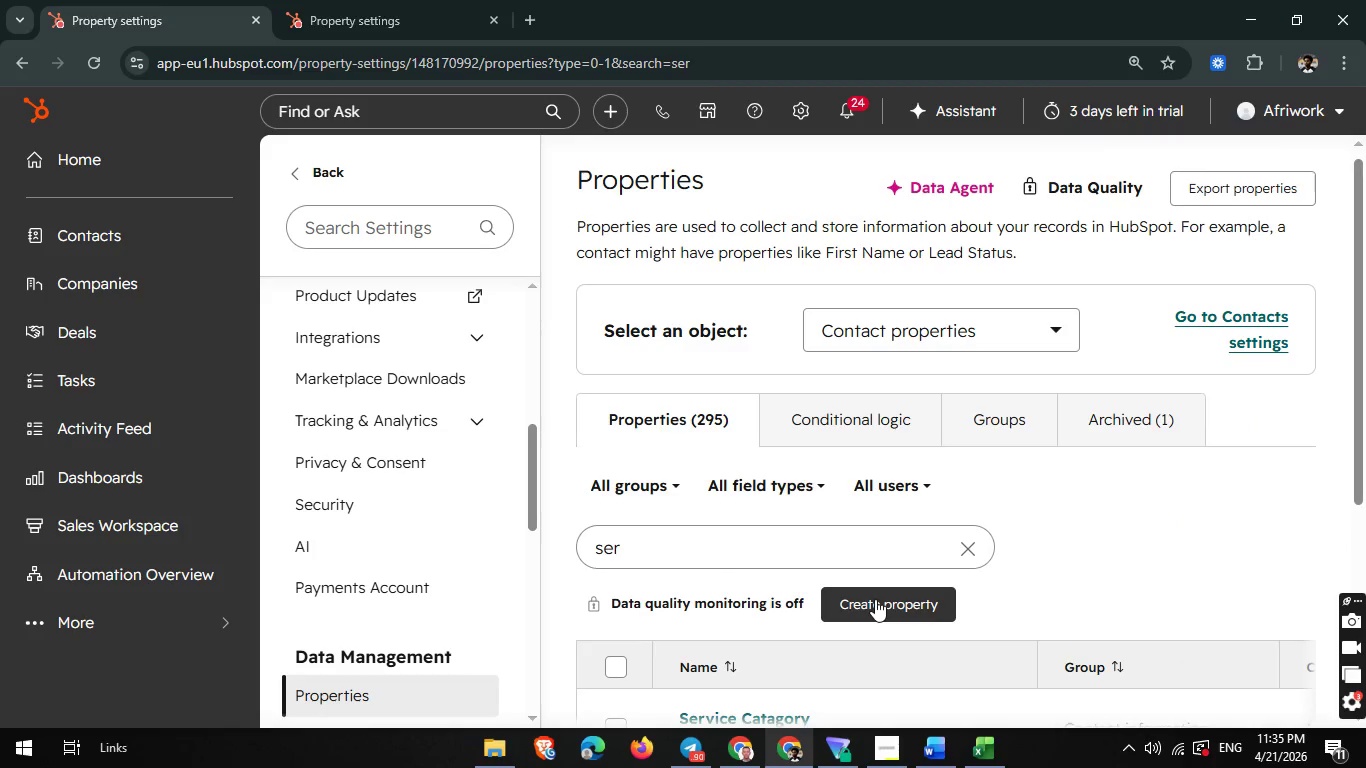 
left_click([875, 599])
 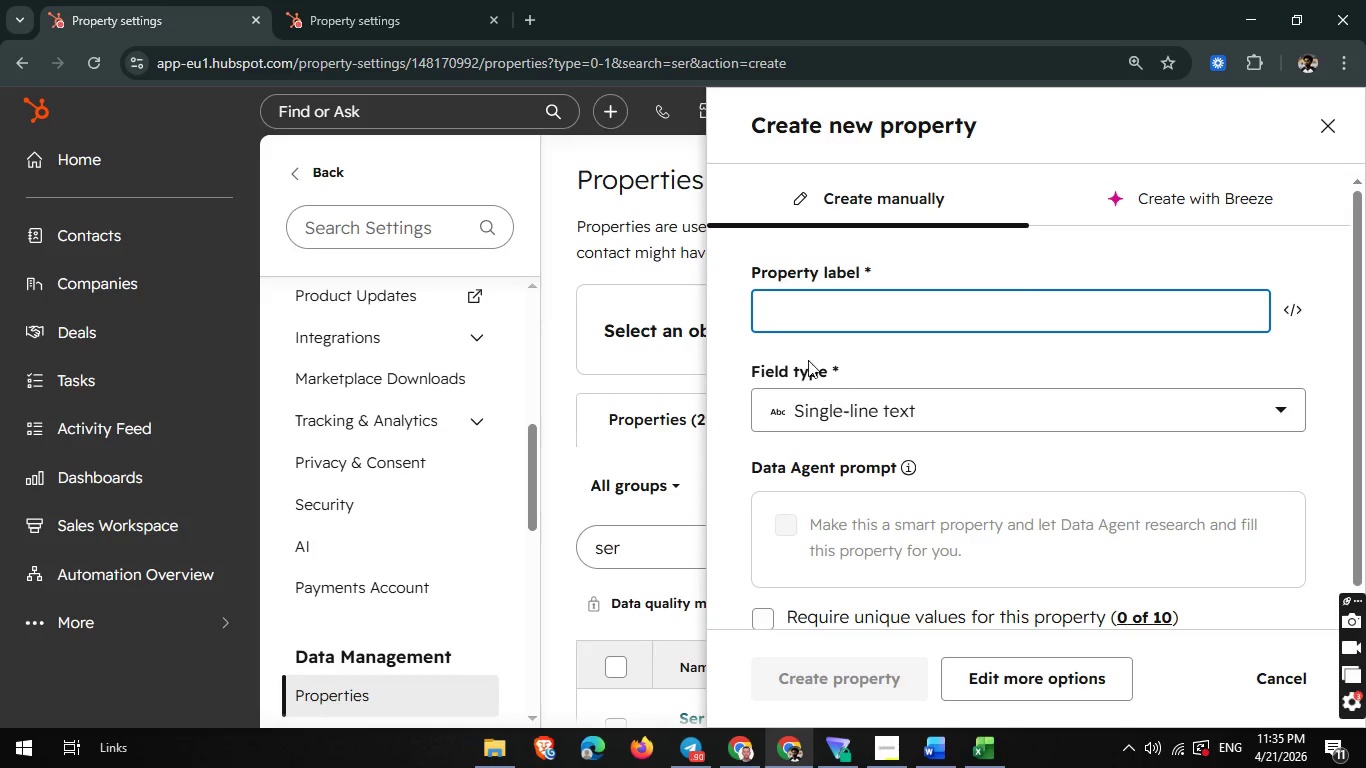 
left_click([815, 317])
 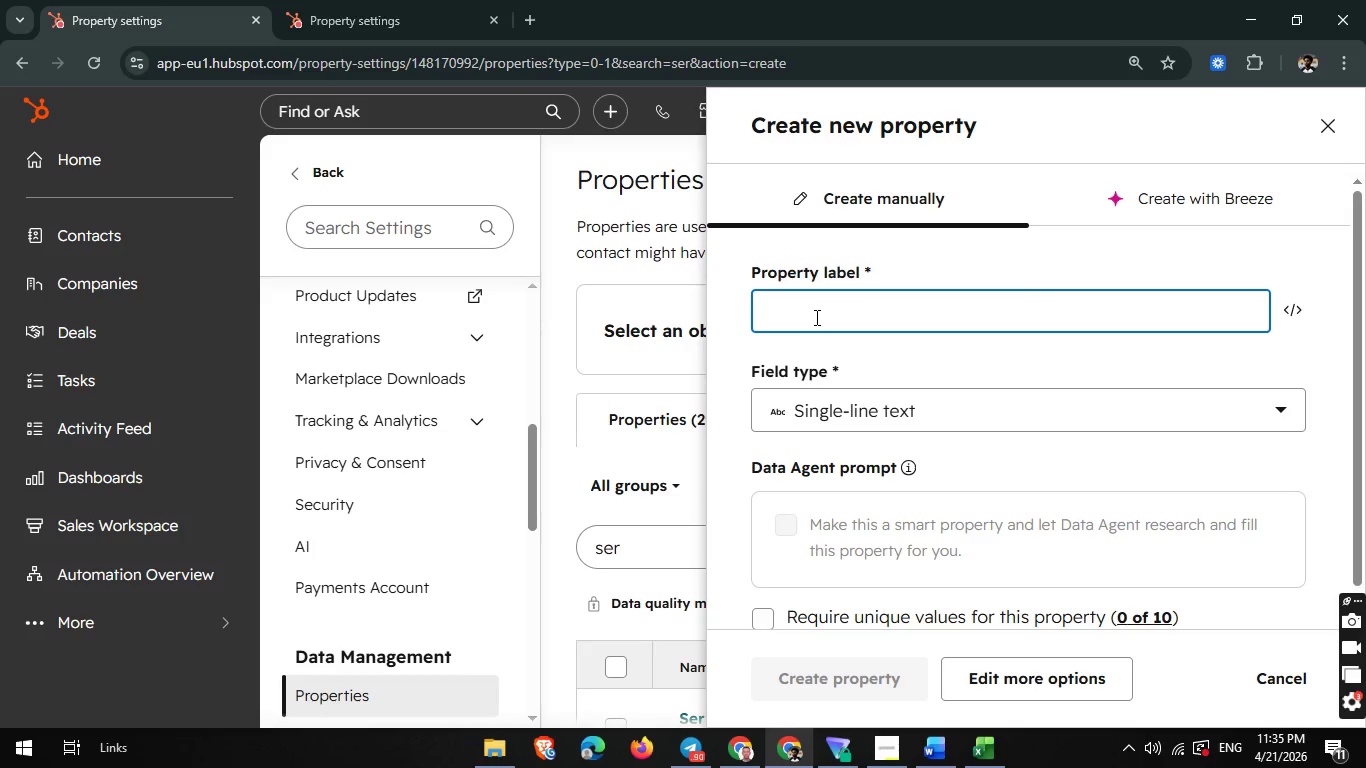 
type(D)
key(Backspace)
type(Service Type)
 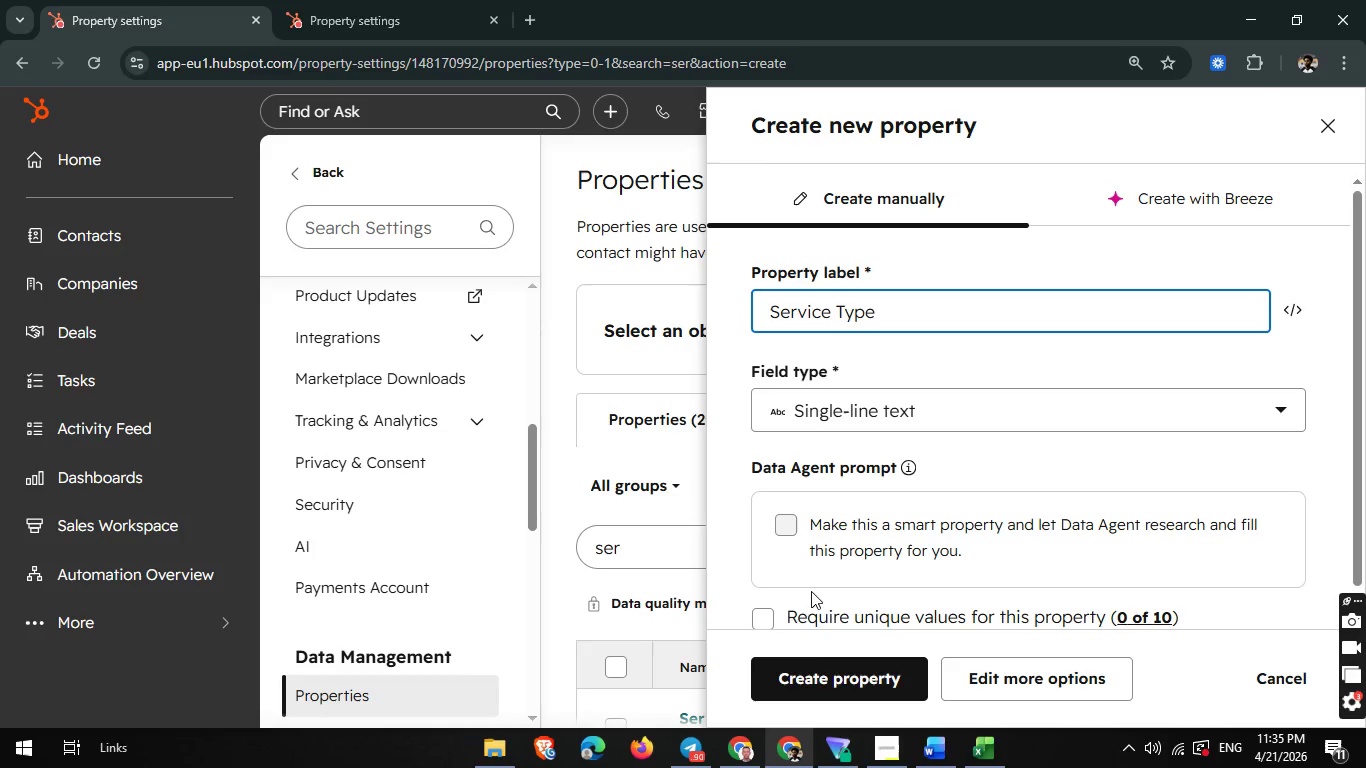 
left_click([798, 667])
 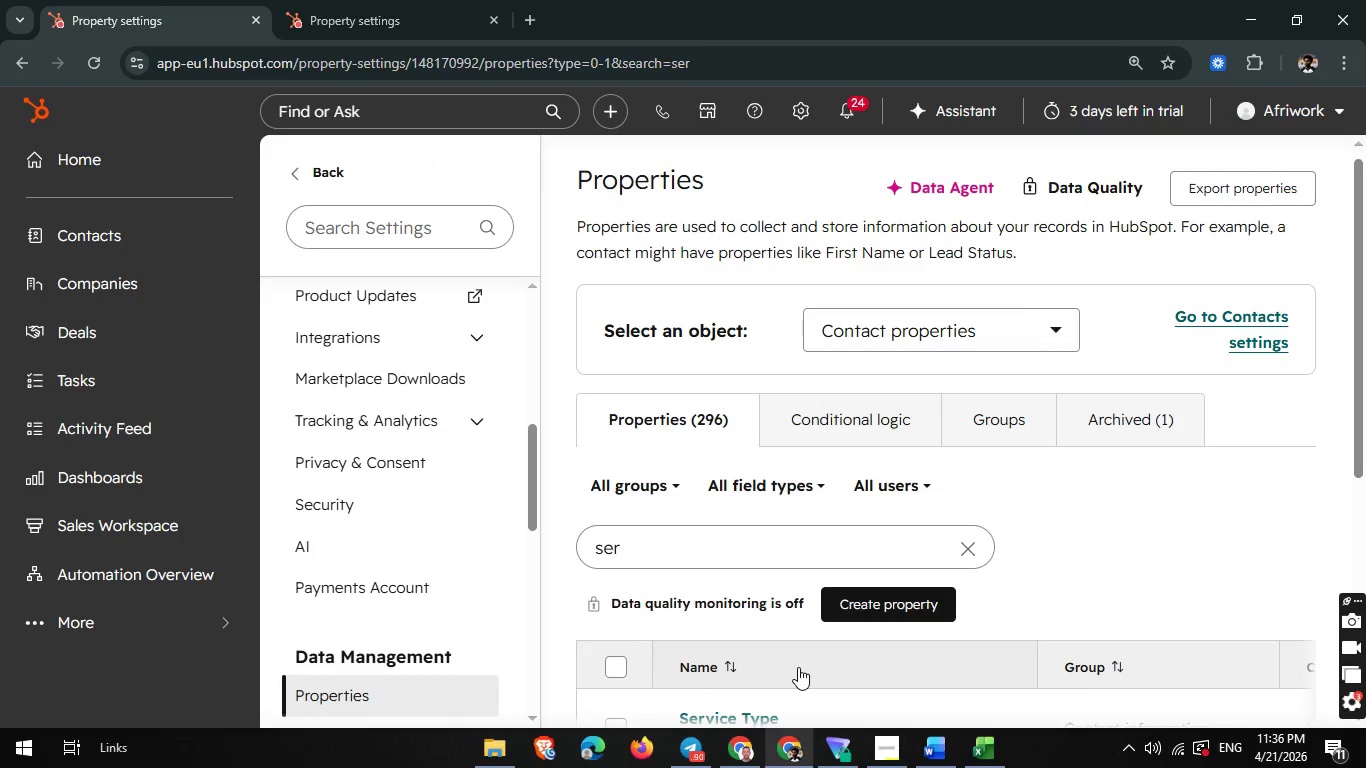 
wait(14.5)
 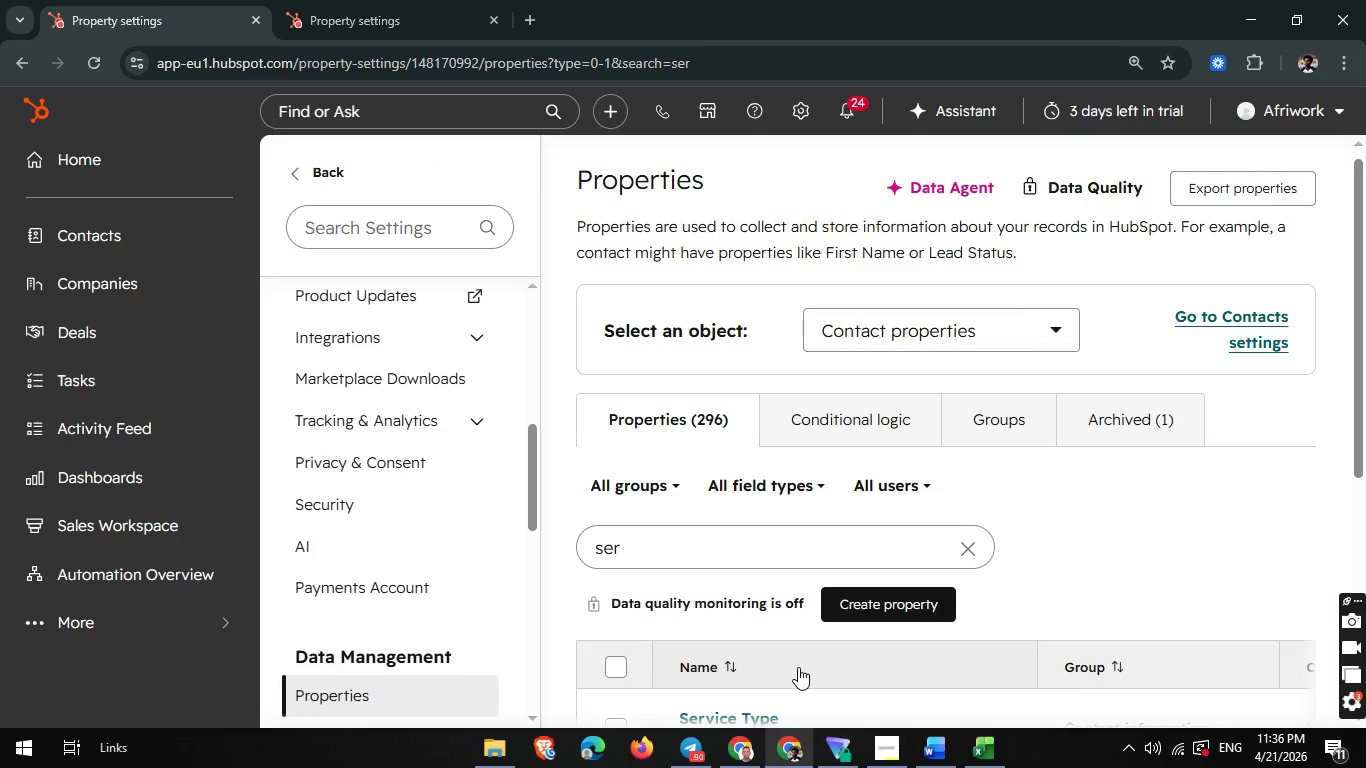 
left_click([895, 607])
 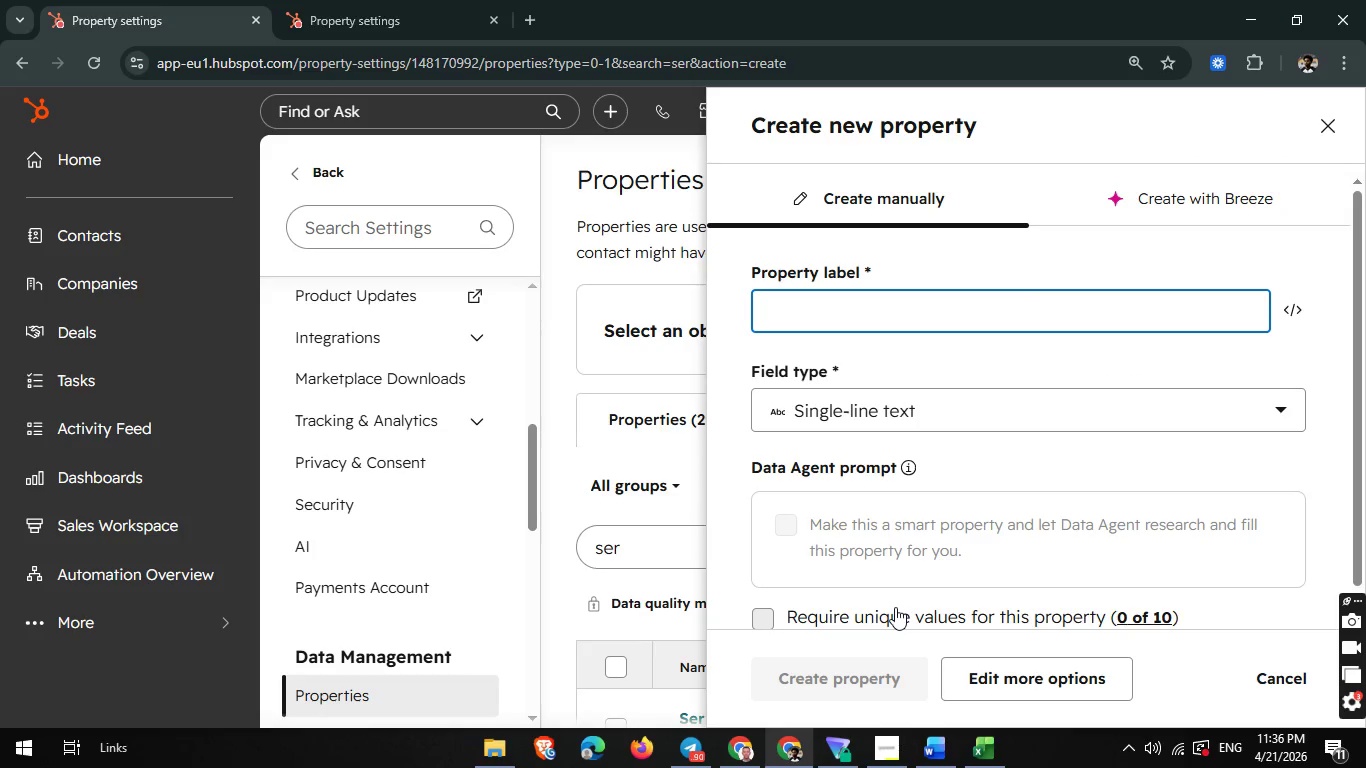 
wait(10.38)
 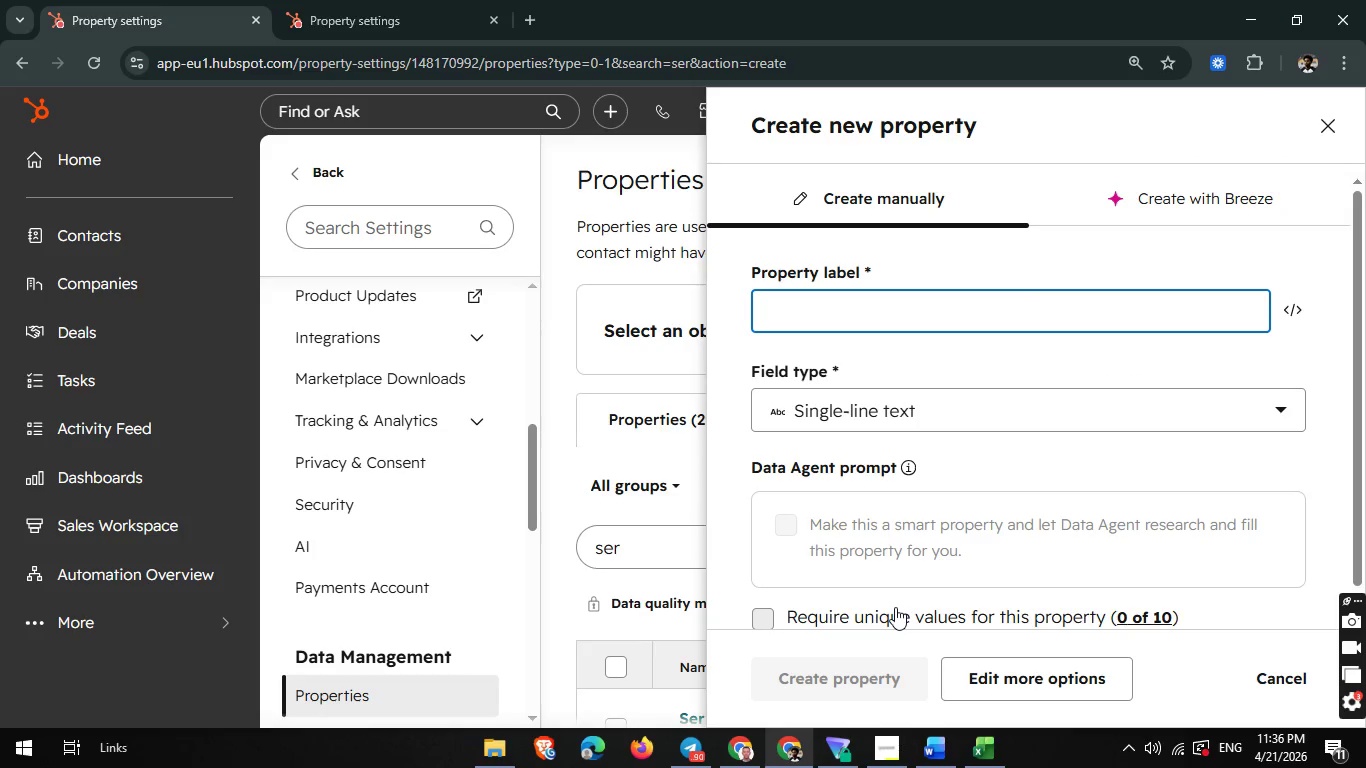 
left_click([891, 603])
 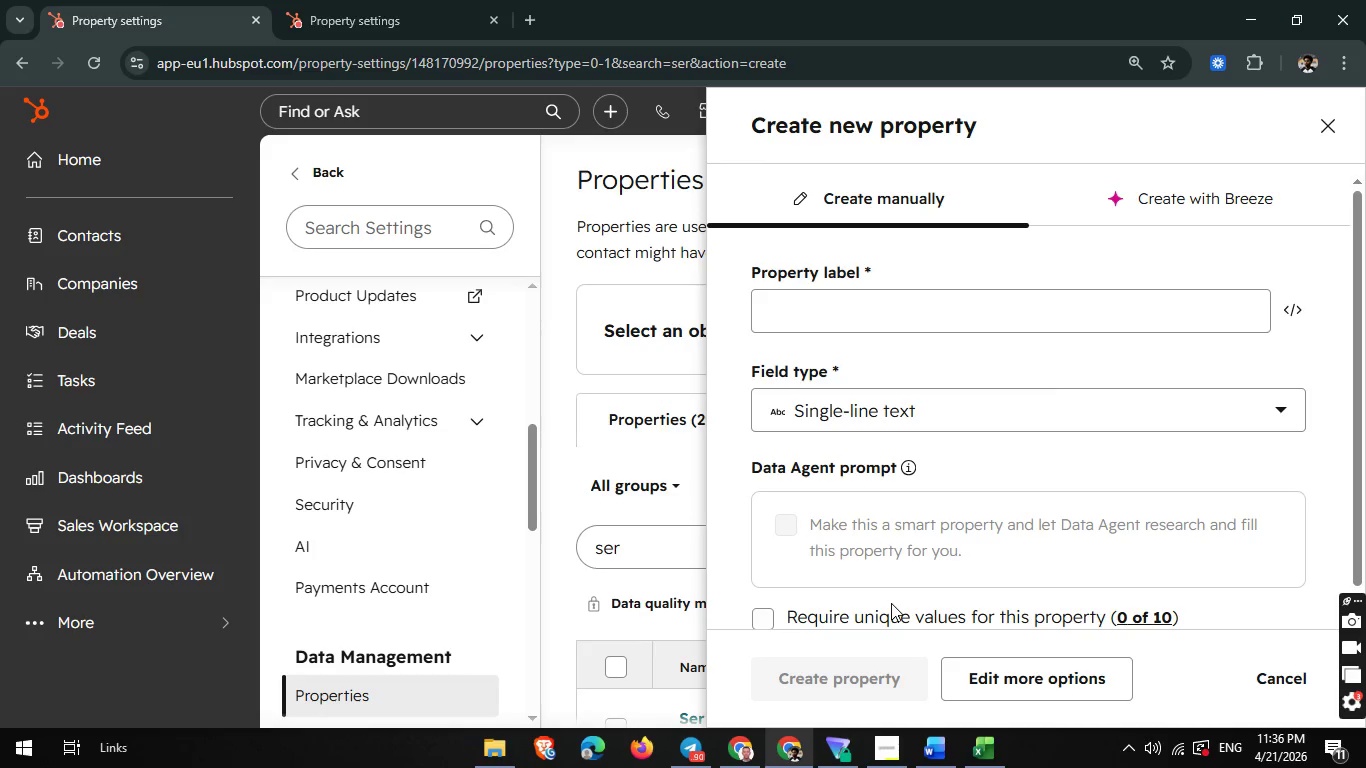 
key(Shift+ShiftLeft)
 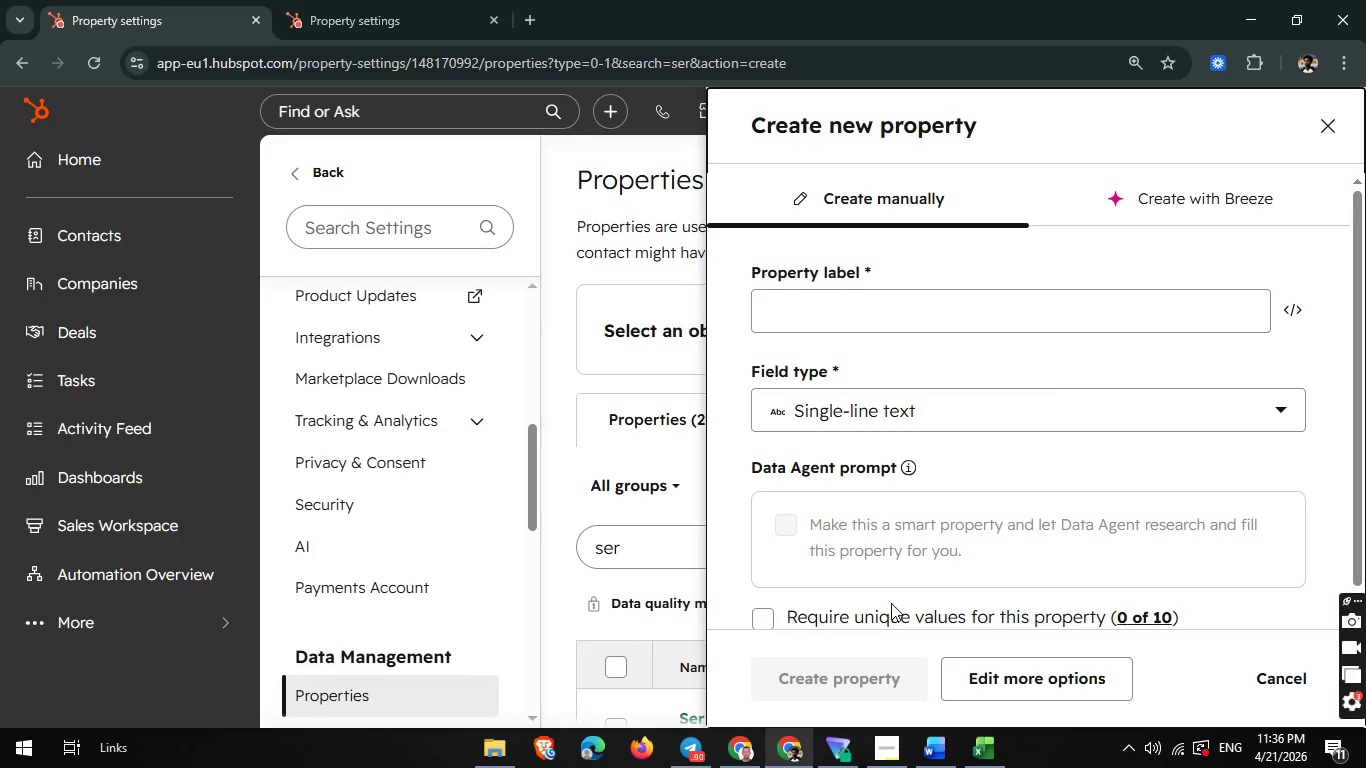 
key(Shift+L)
 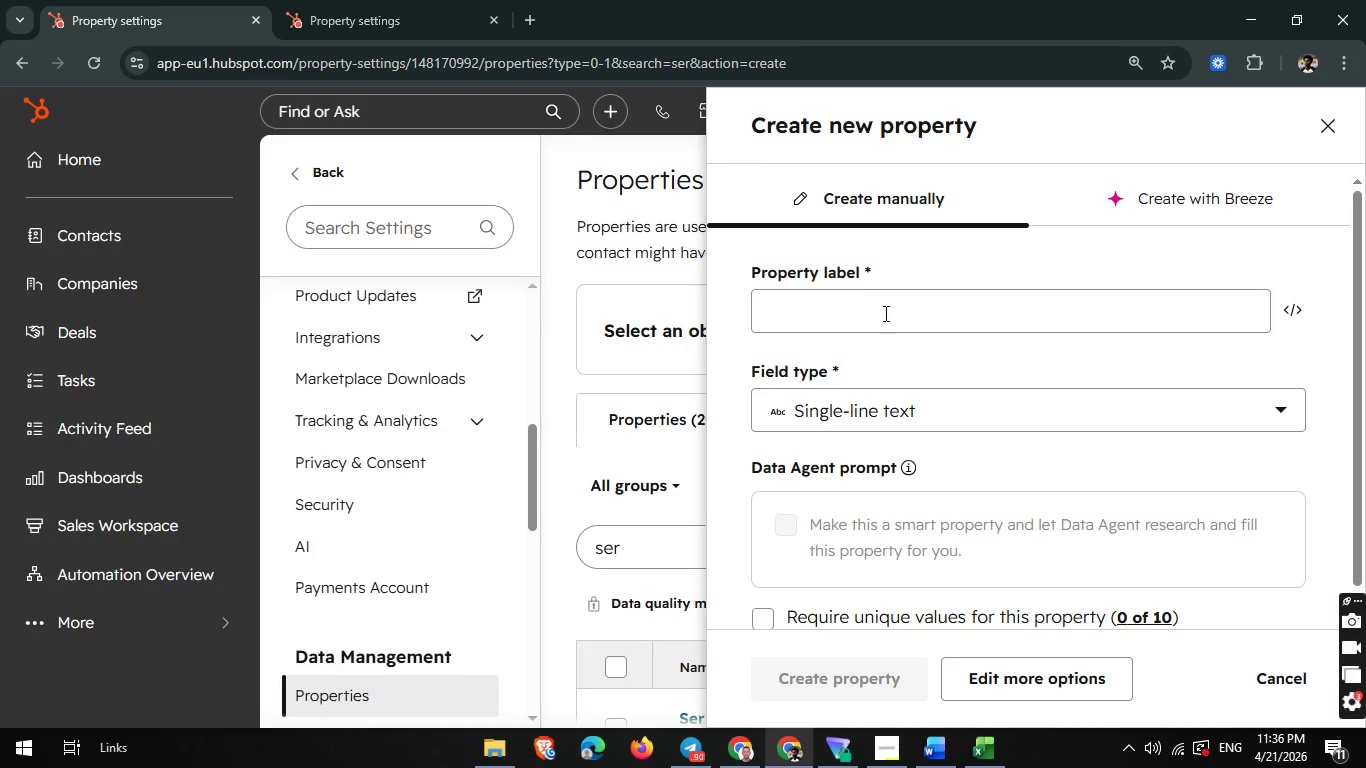 
left_click([874, 304])
 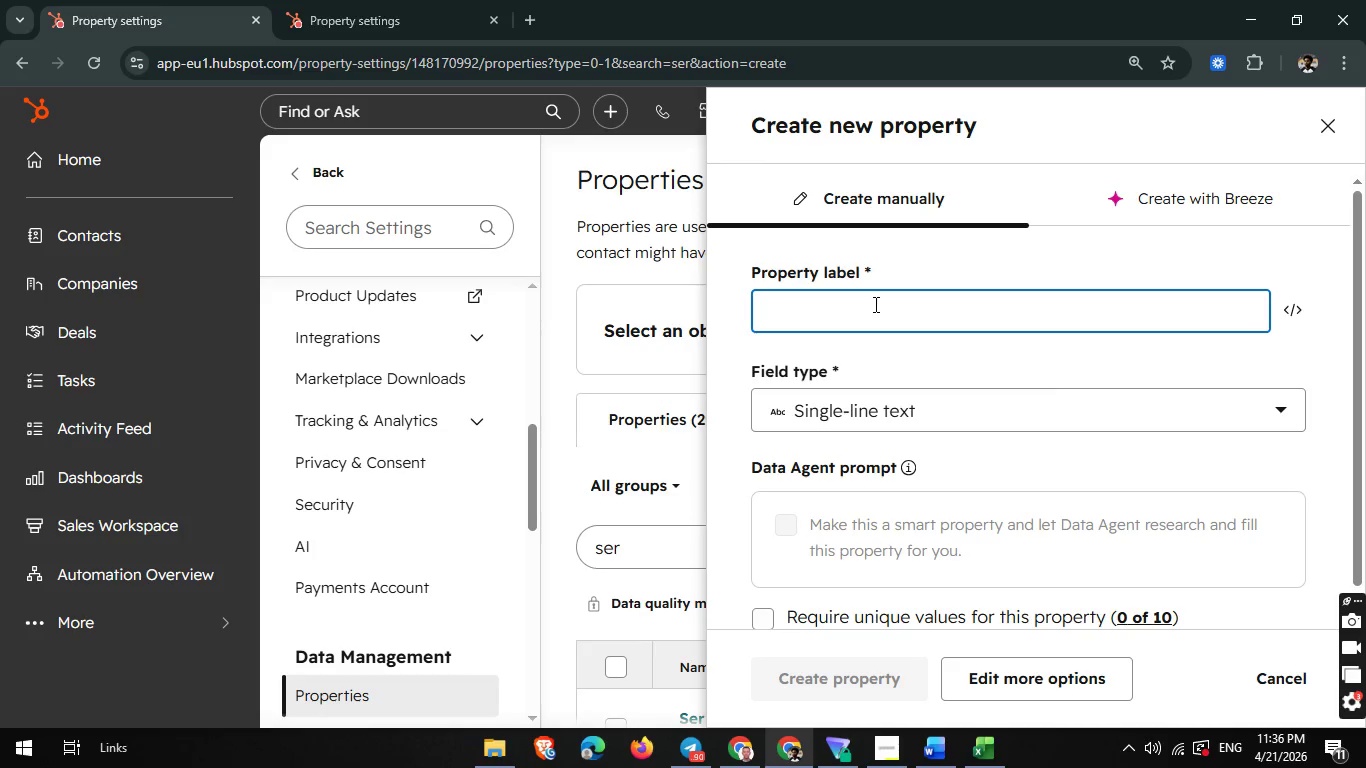 
type(Last Techin)
 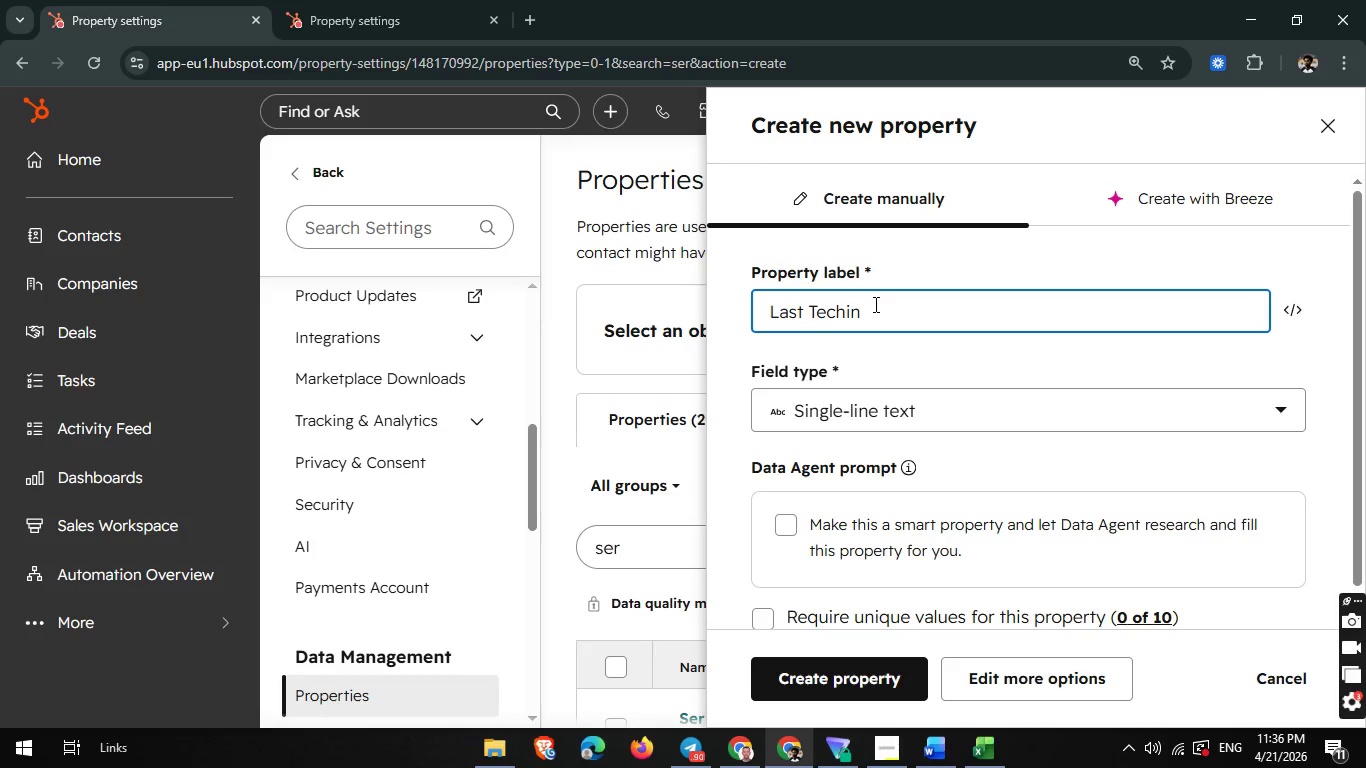 
wait(7.69)
 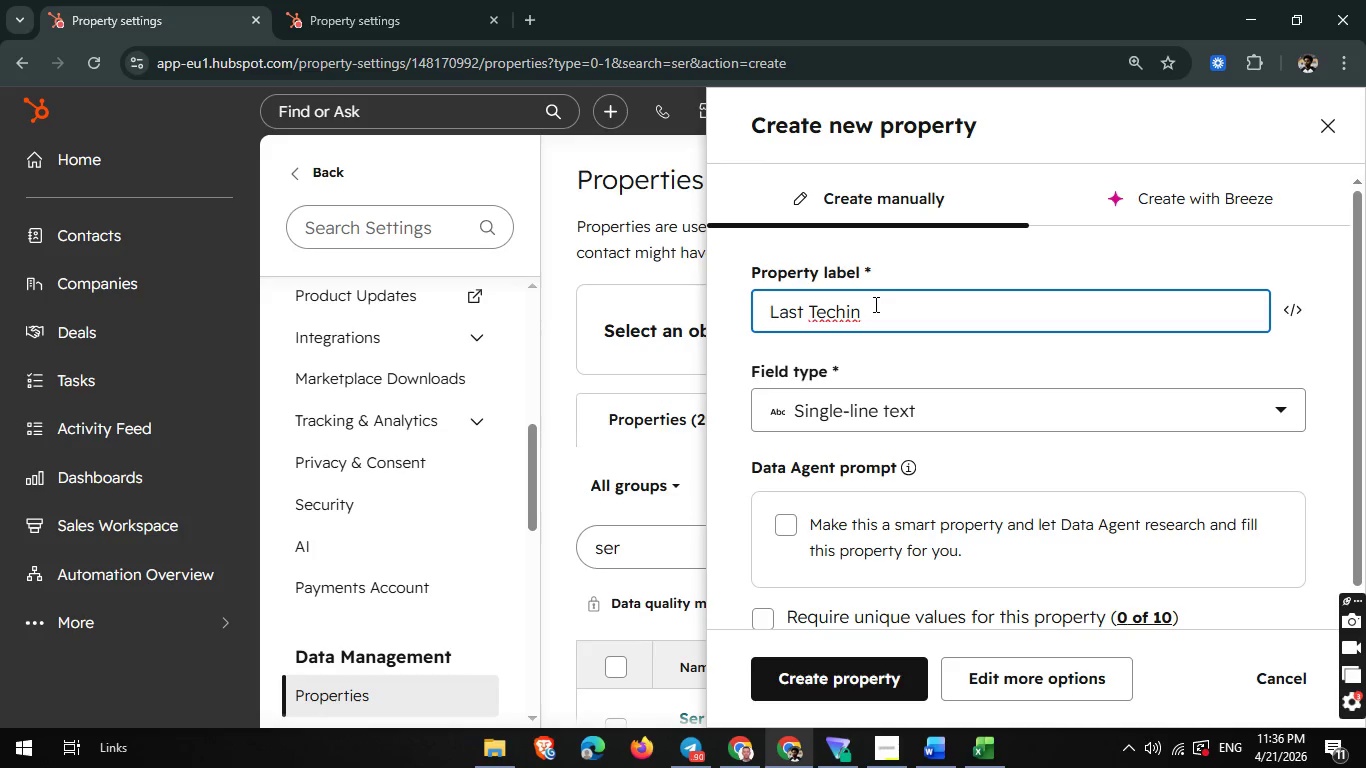 
type(cian)
 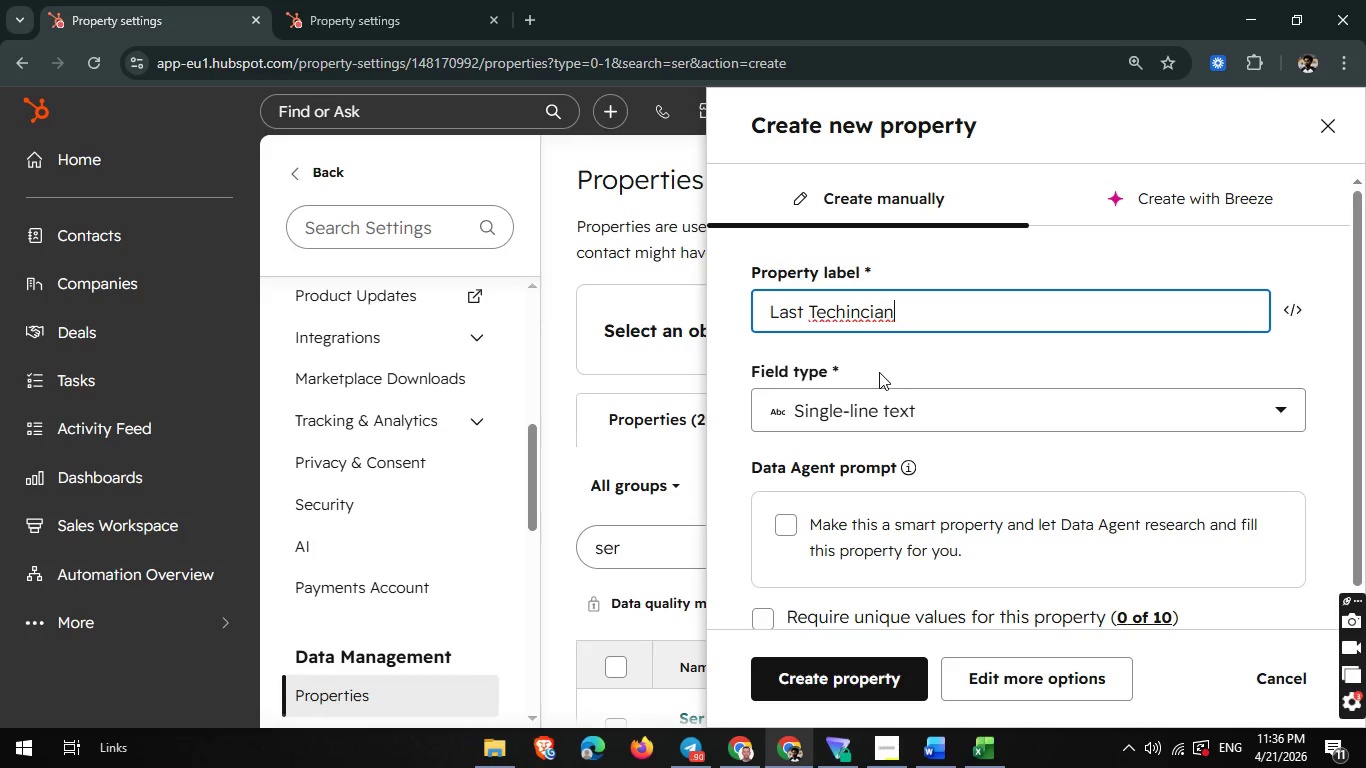 
wait(10.66)
 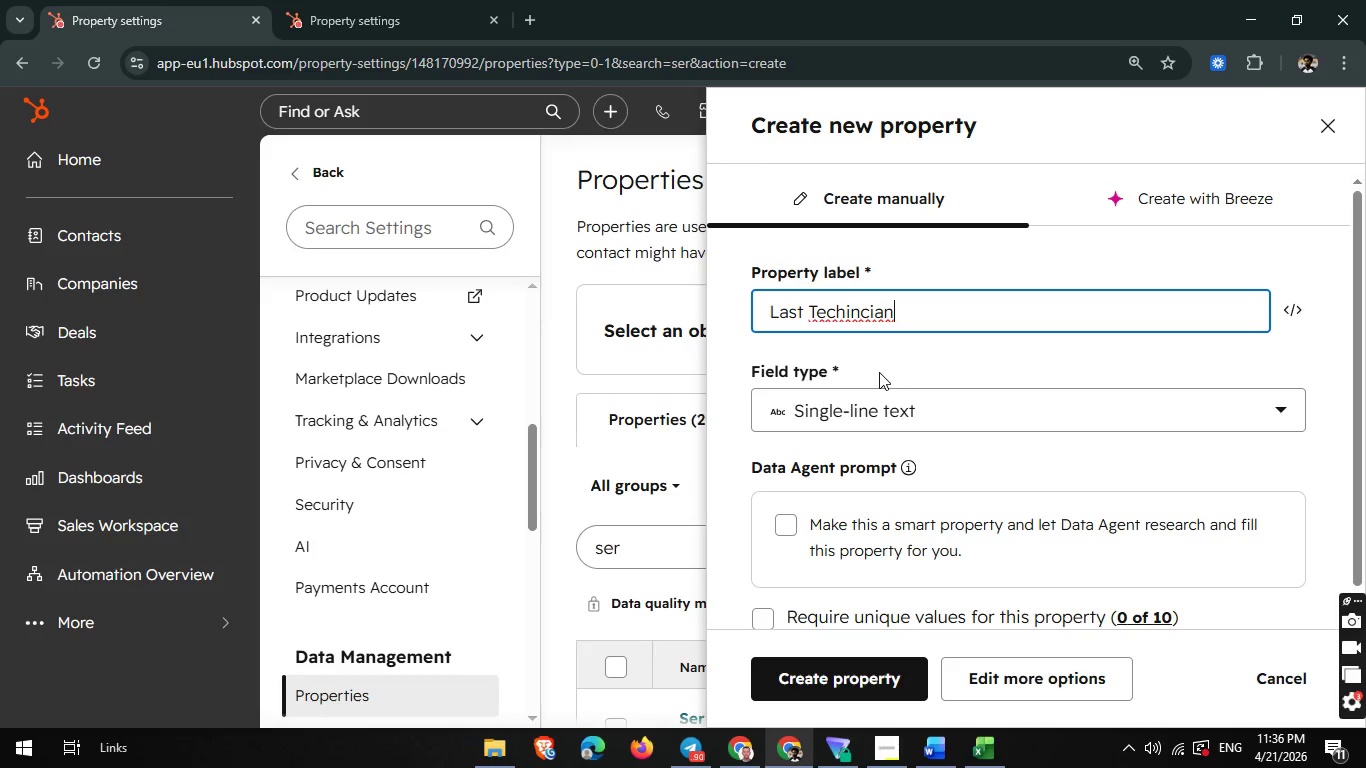 
left_click([847, 313])
 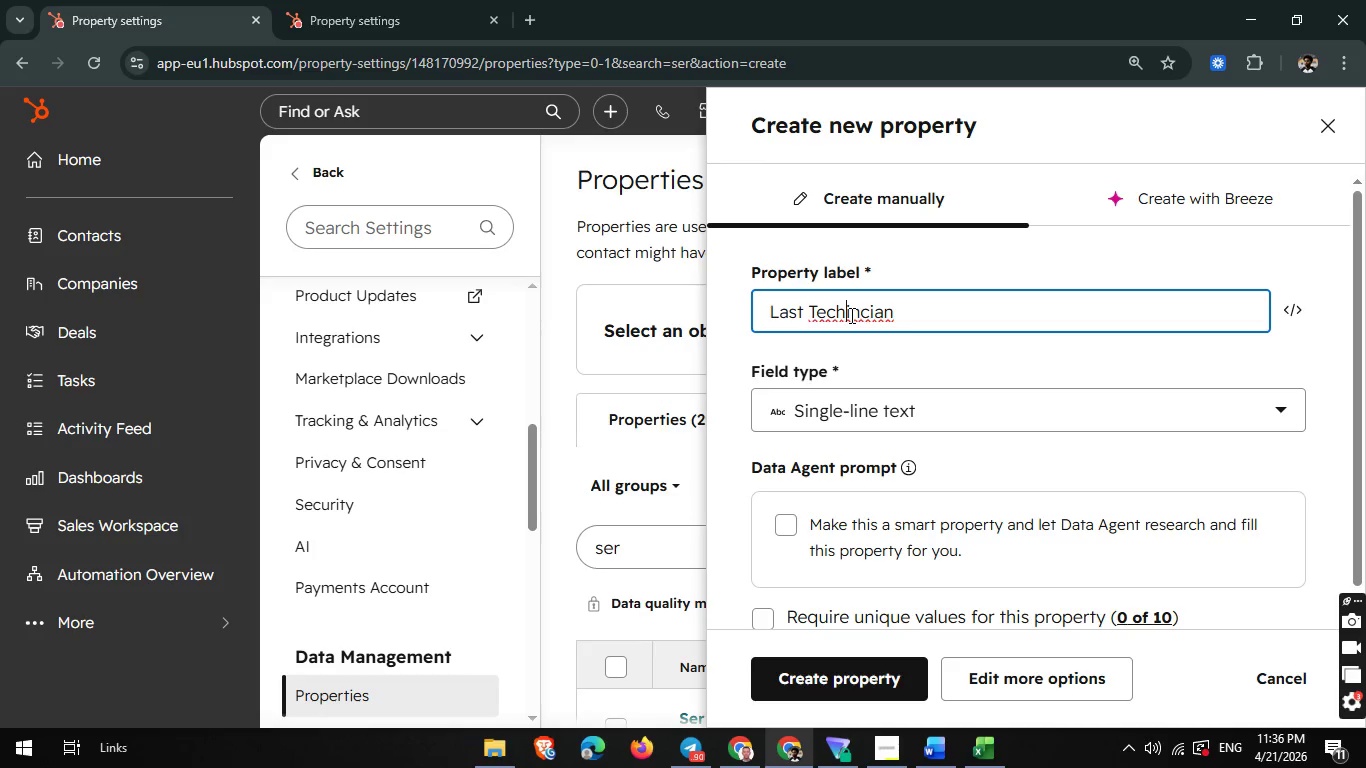 
left_click([850, 314])
 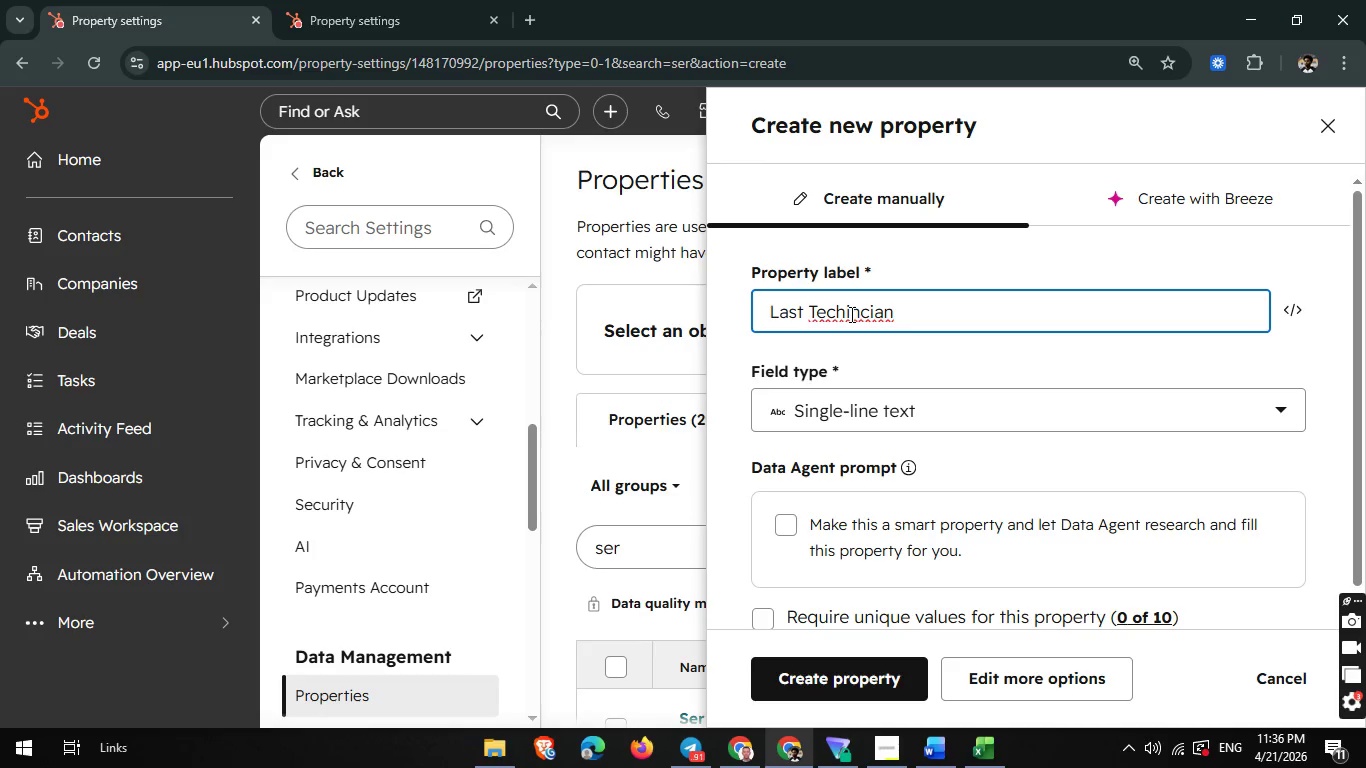 
key(Backspace)
 